 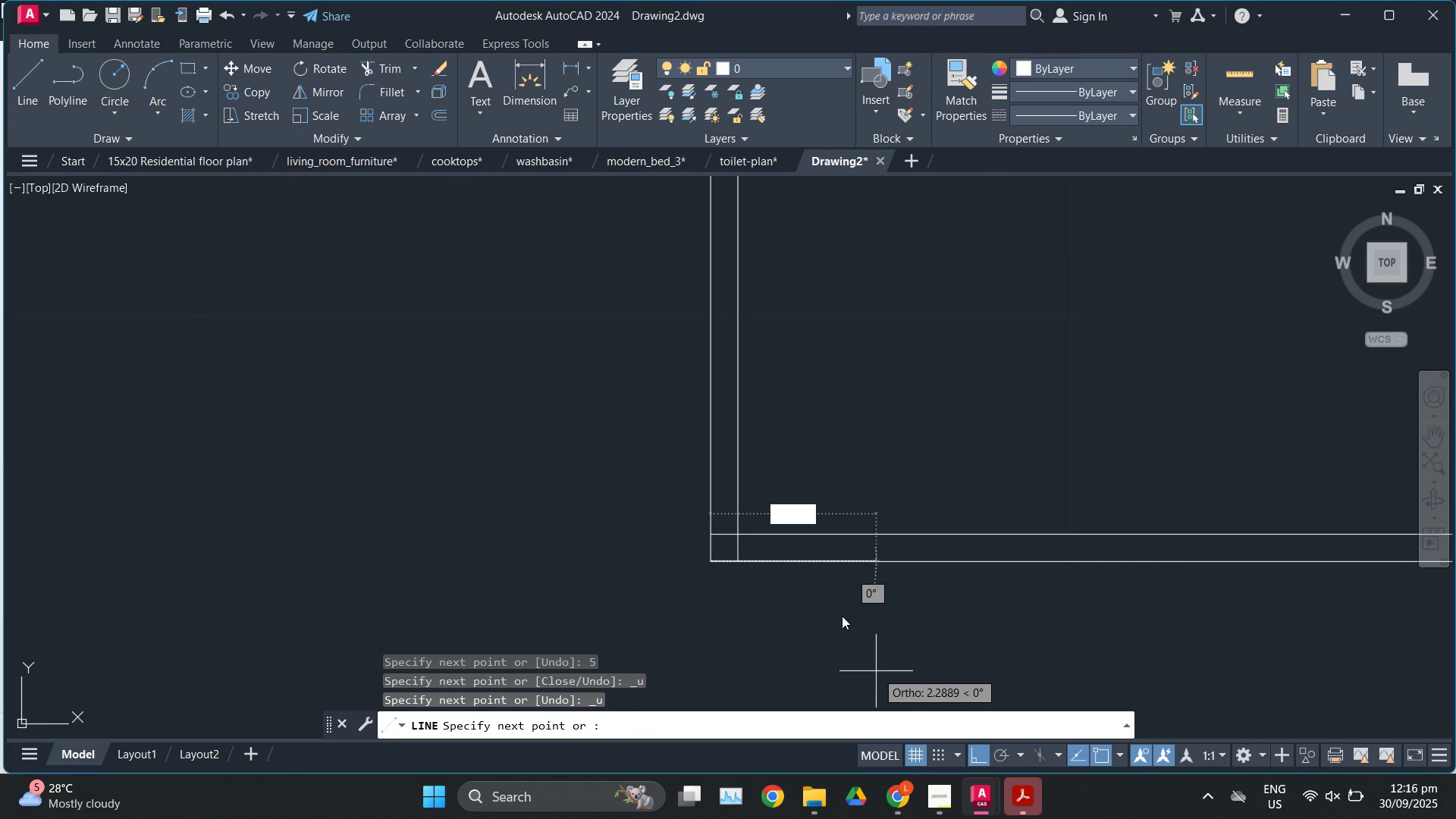 
key(Numpad4)
 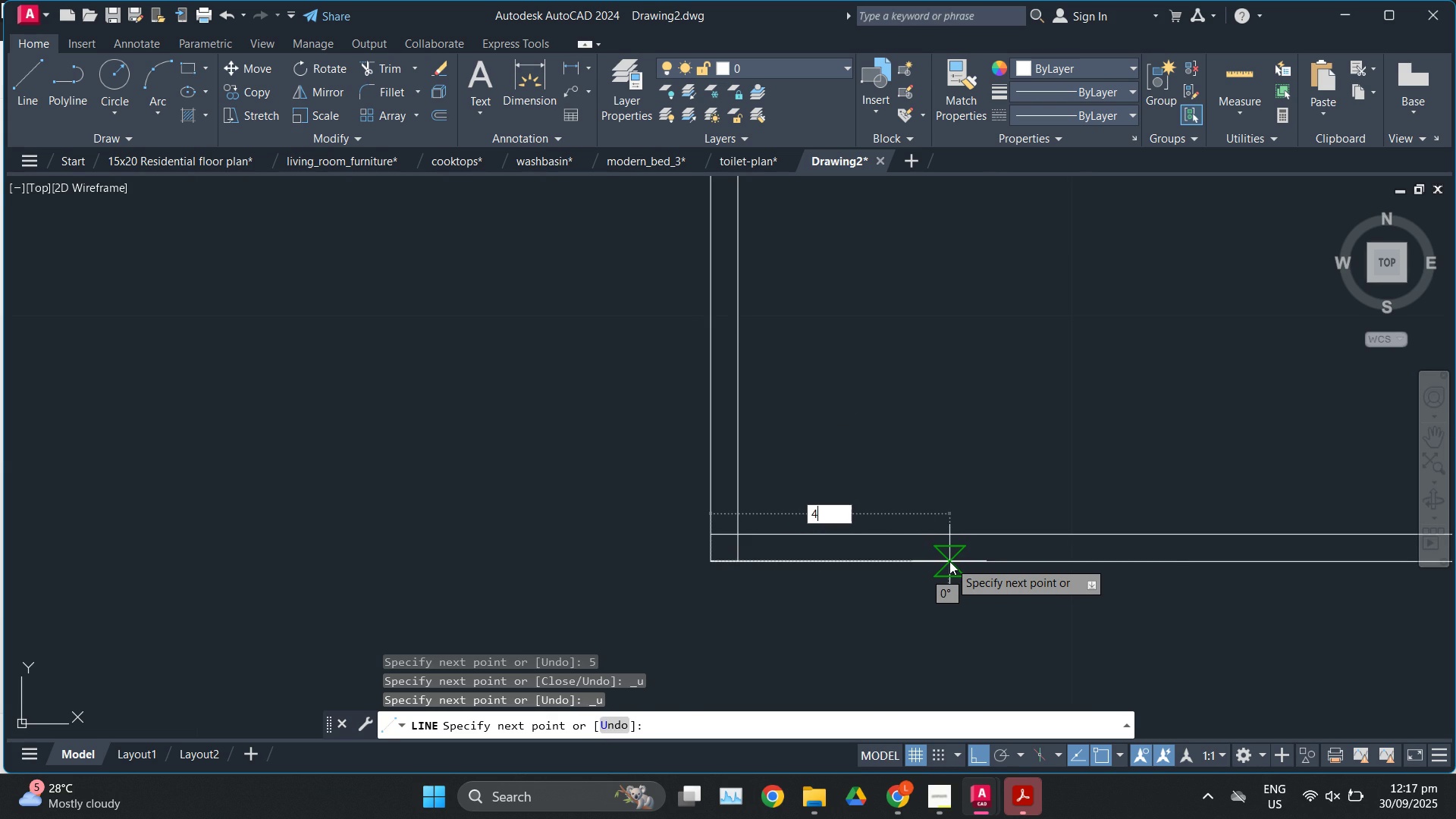 
key(Enter)
 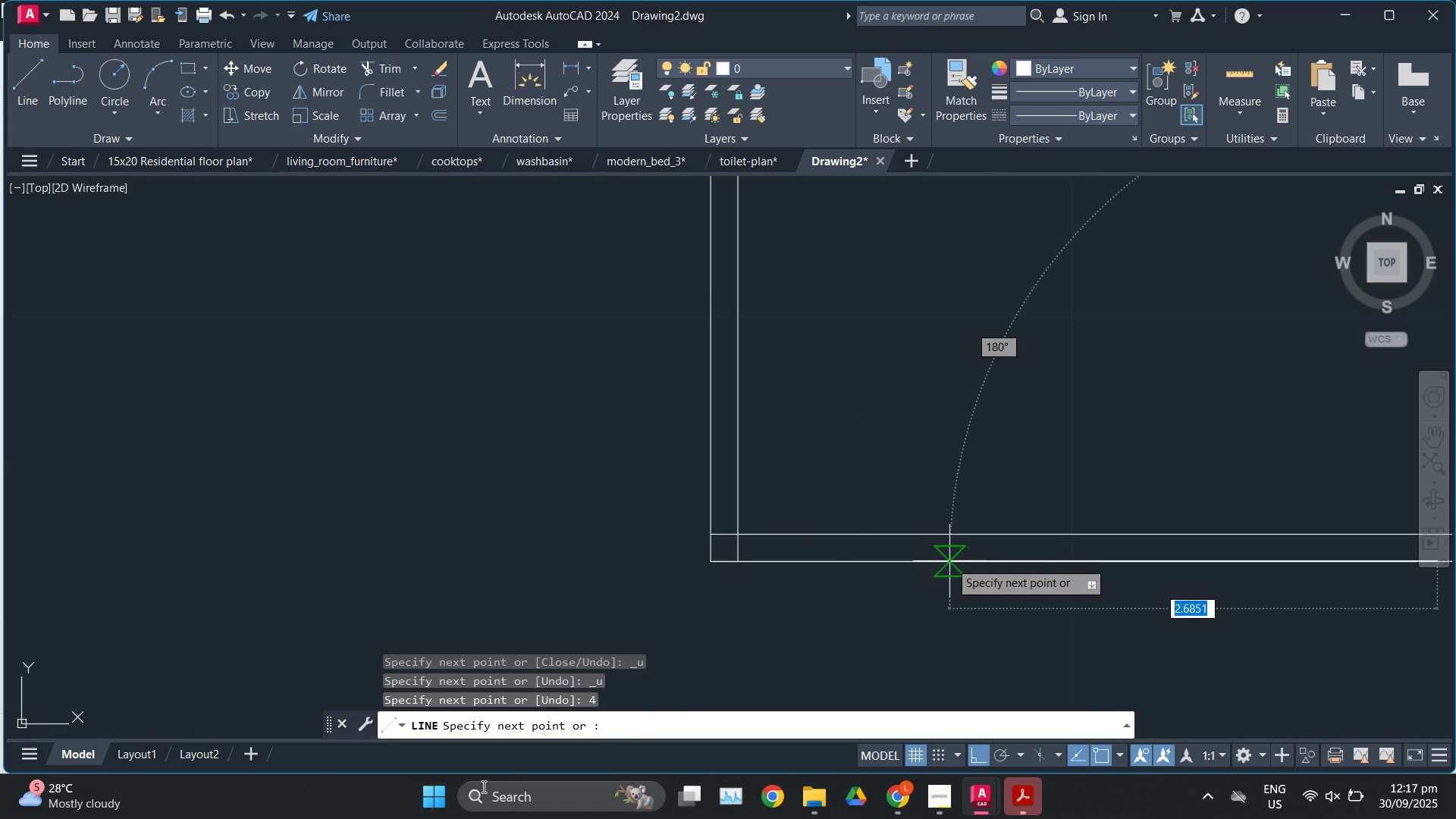 
scroll: coordinate [774, 526], scroll_direction: down, amount: 6.0
 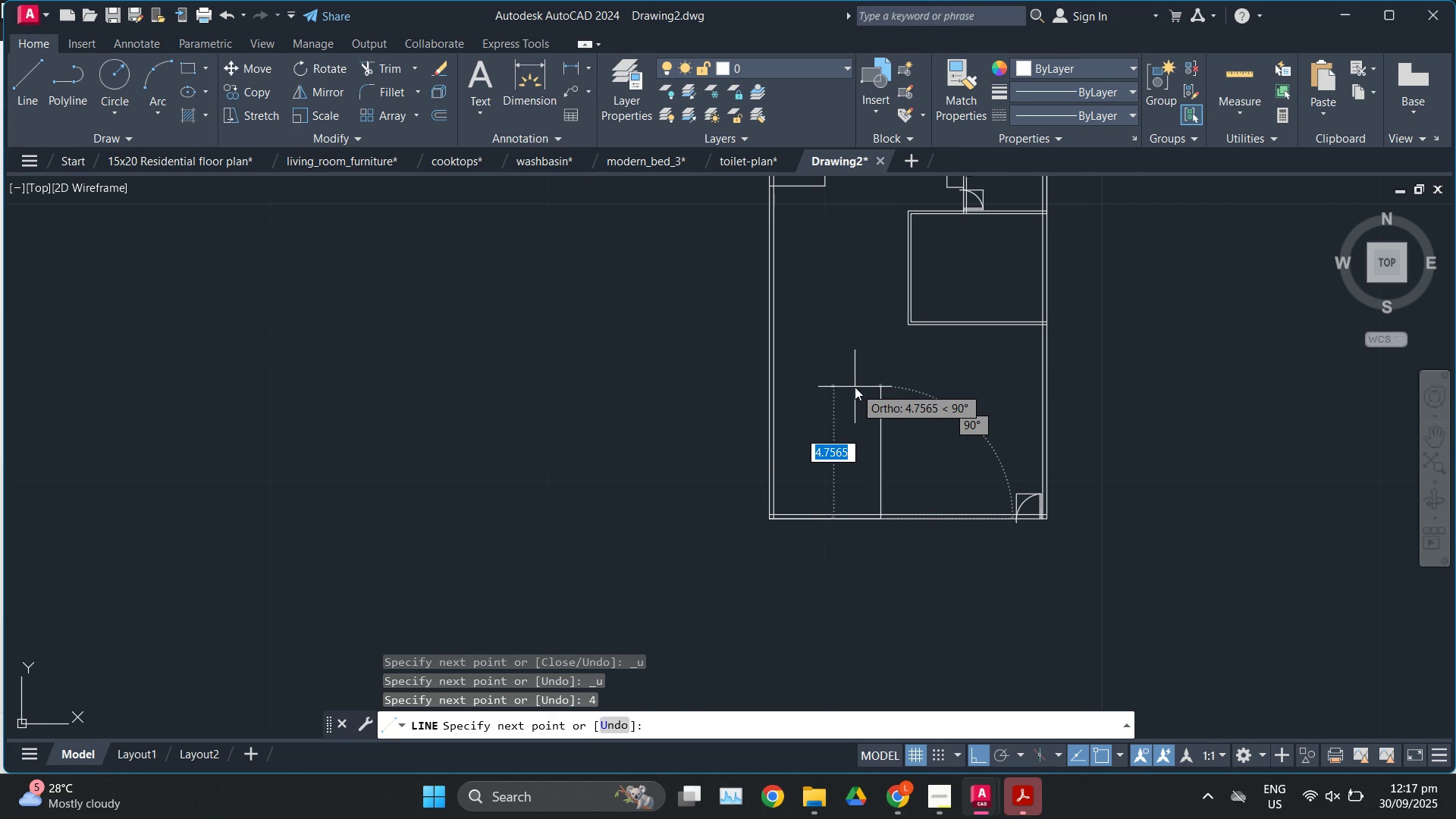 
key(Numpad5)
 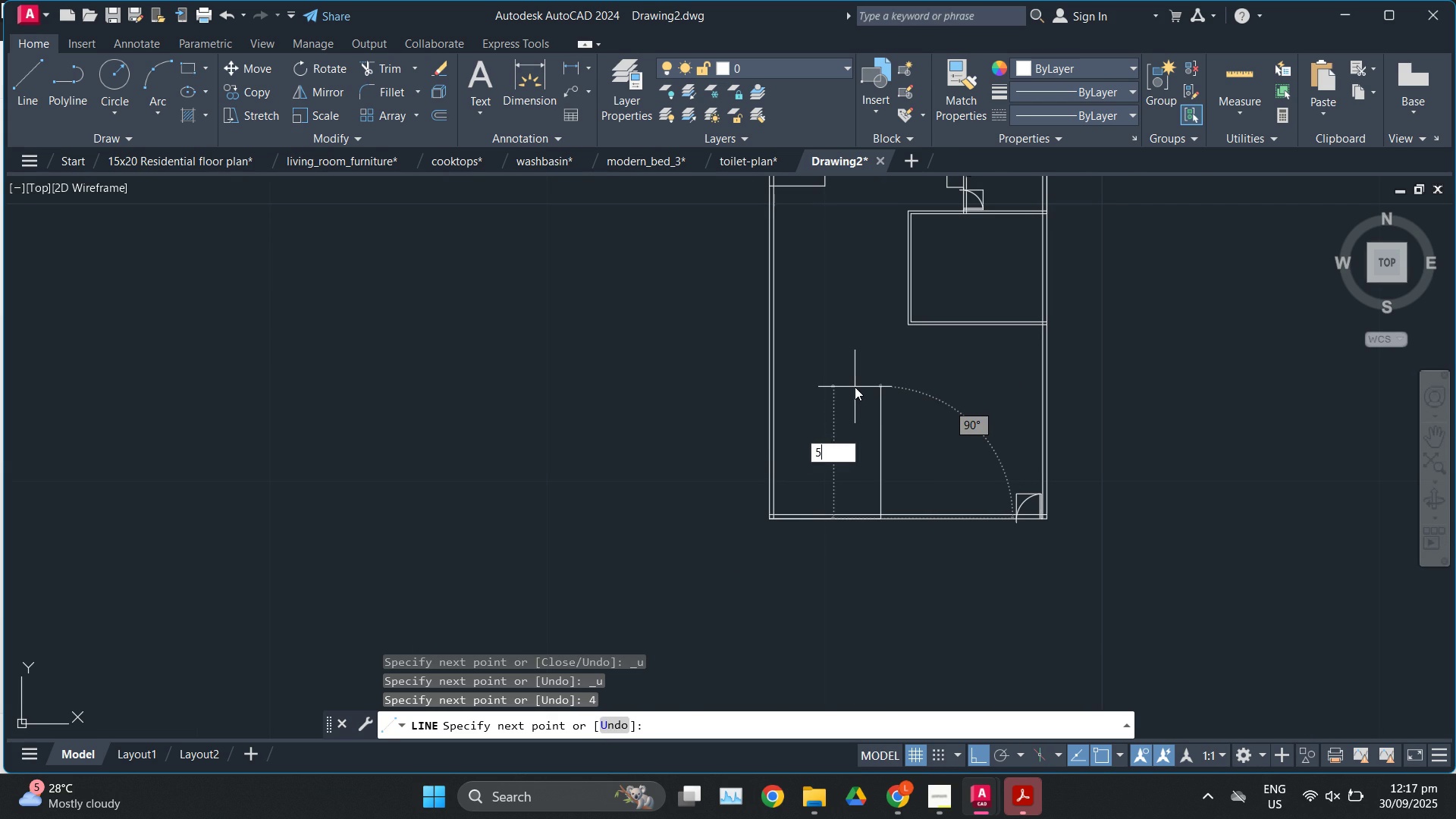 
key(Enter)
 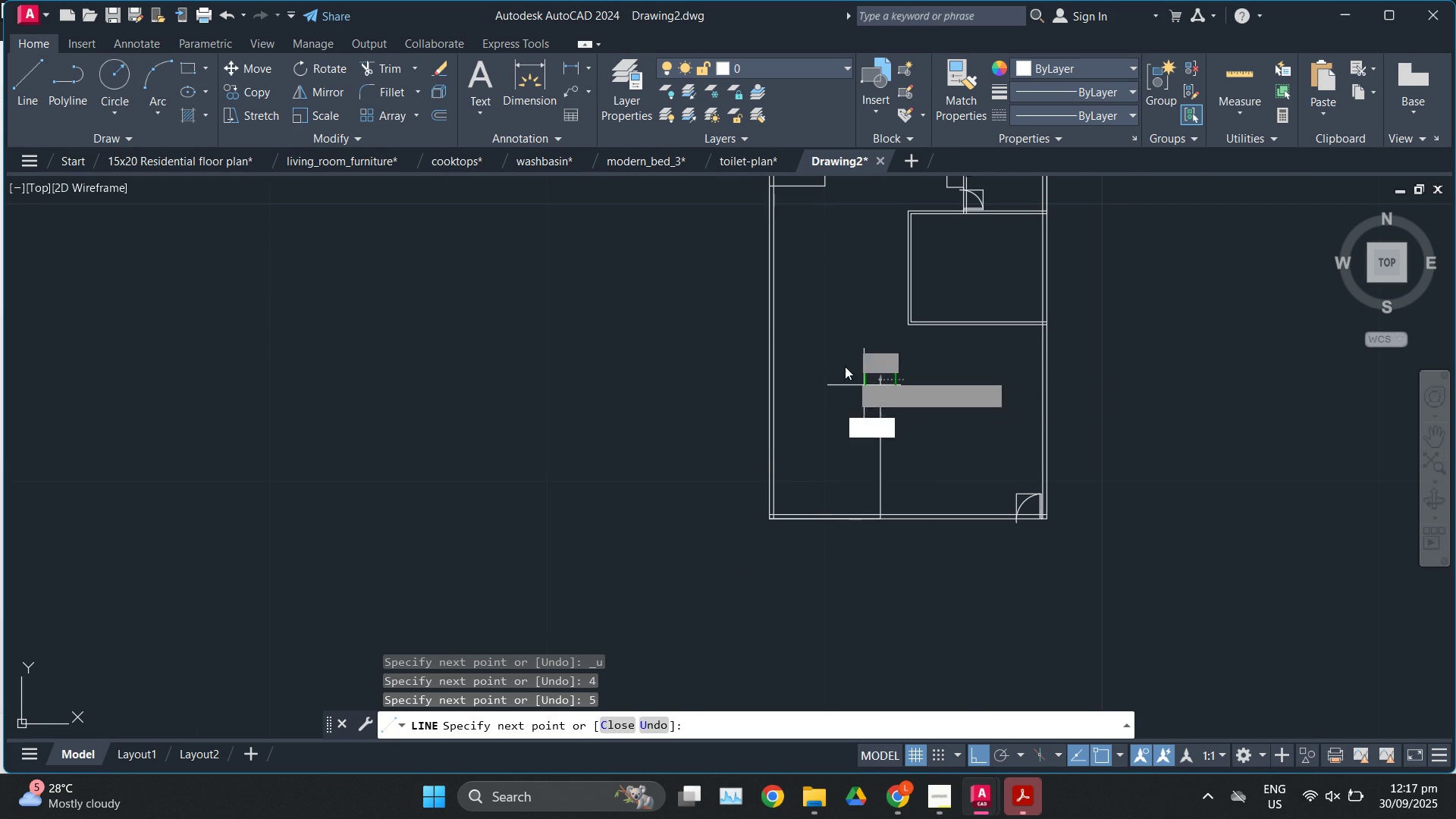 
scroll: coordinate [816, 370], scroll_direction: up, amount: 2.0
 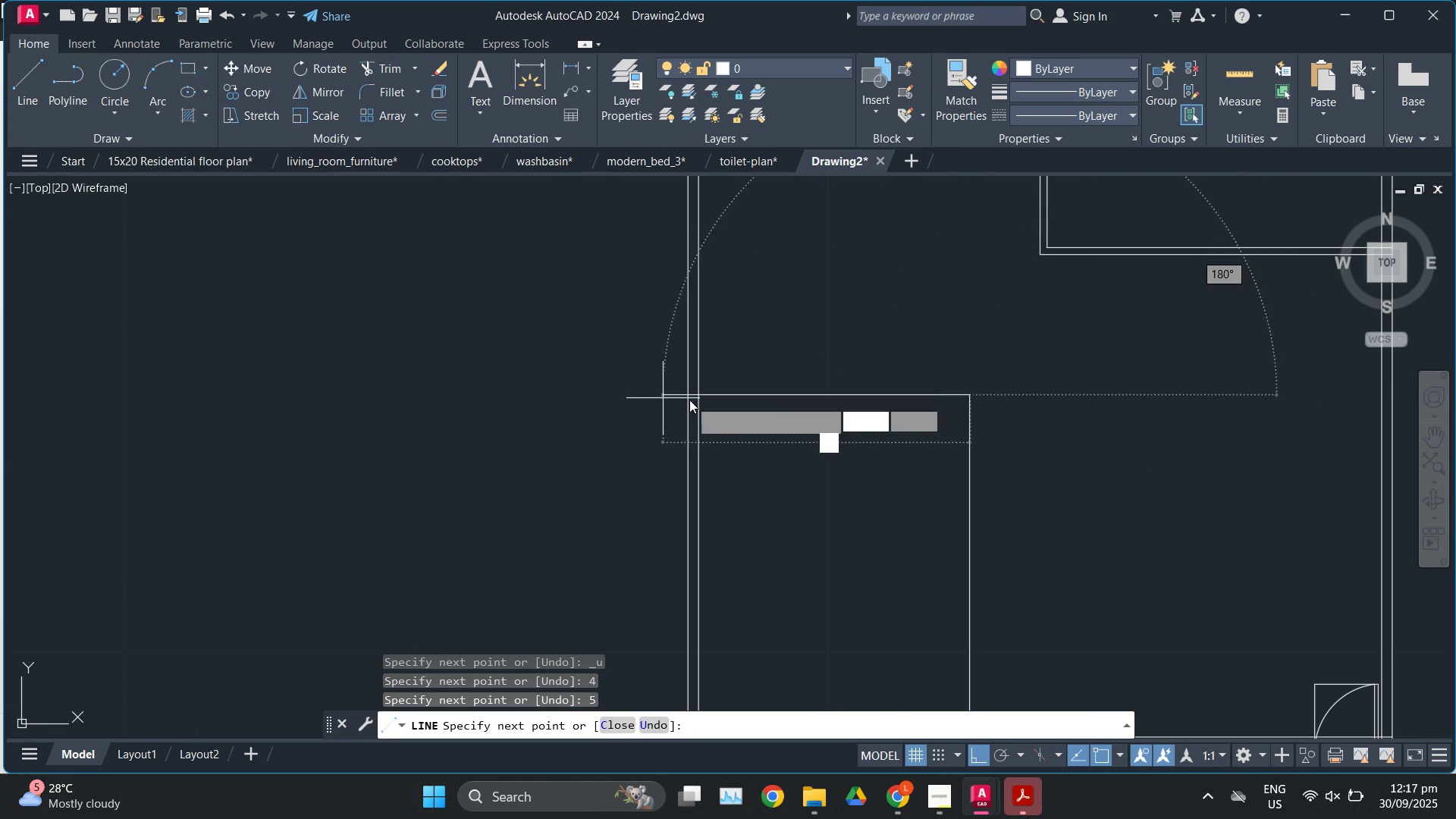 
left_click([689, 400])
 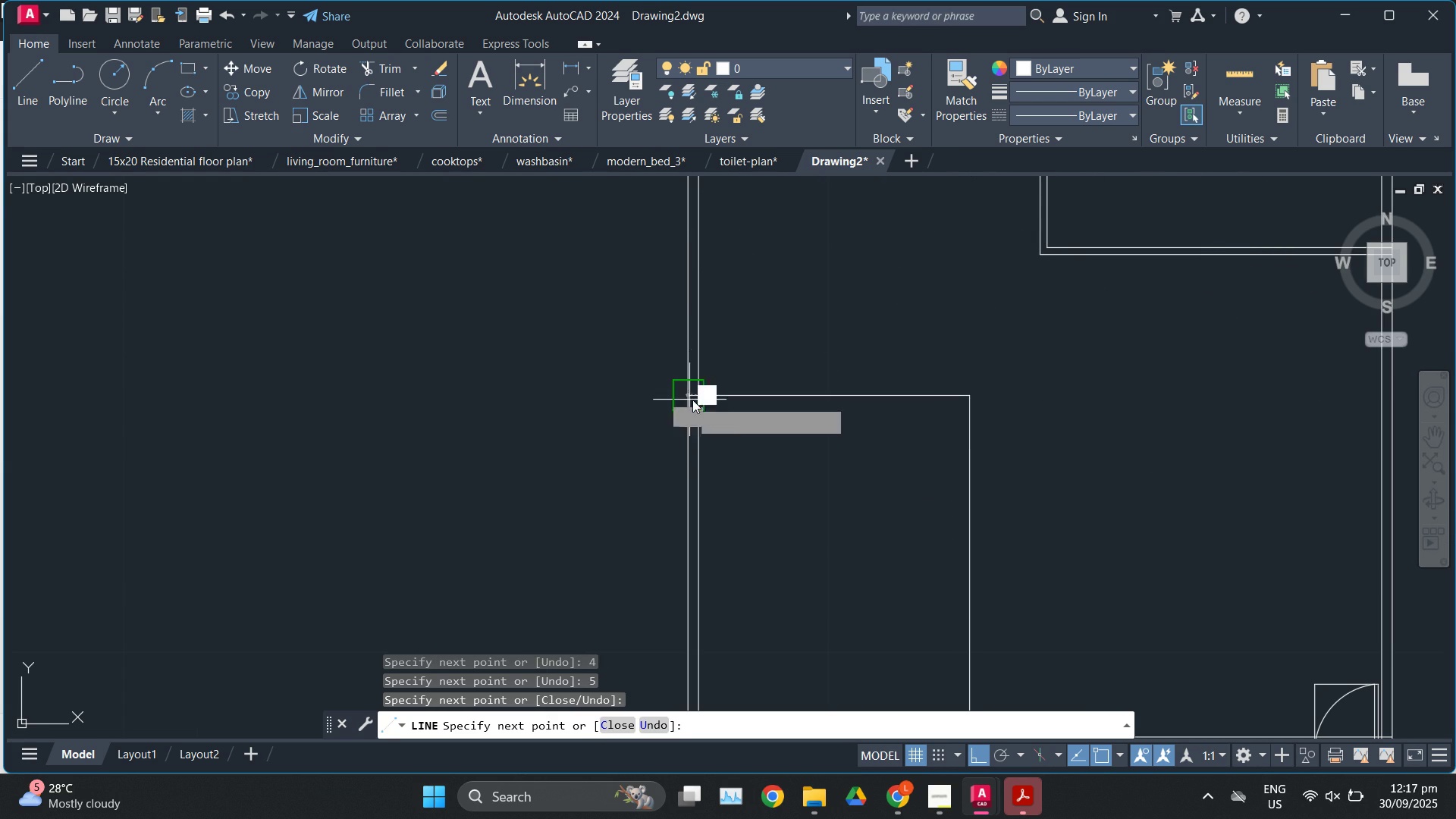 
key(Escape)
 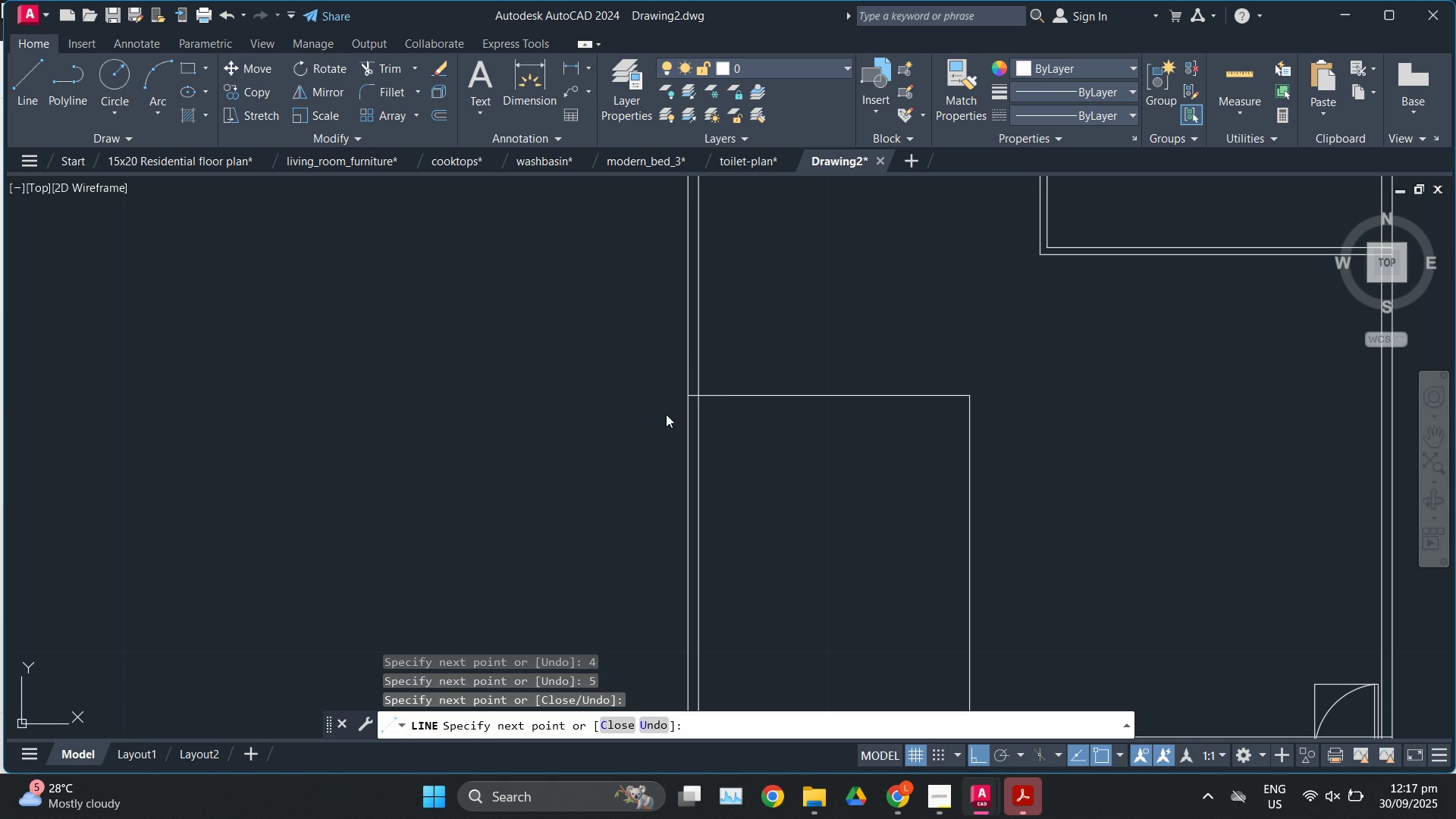 
scroll: coordinate [664, 416], scroll_direction: down, amount: 2.0
 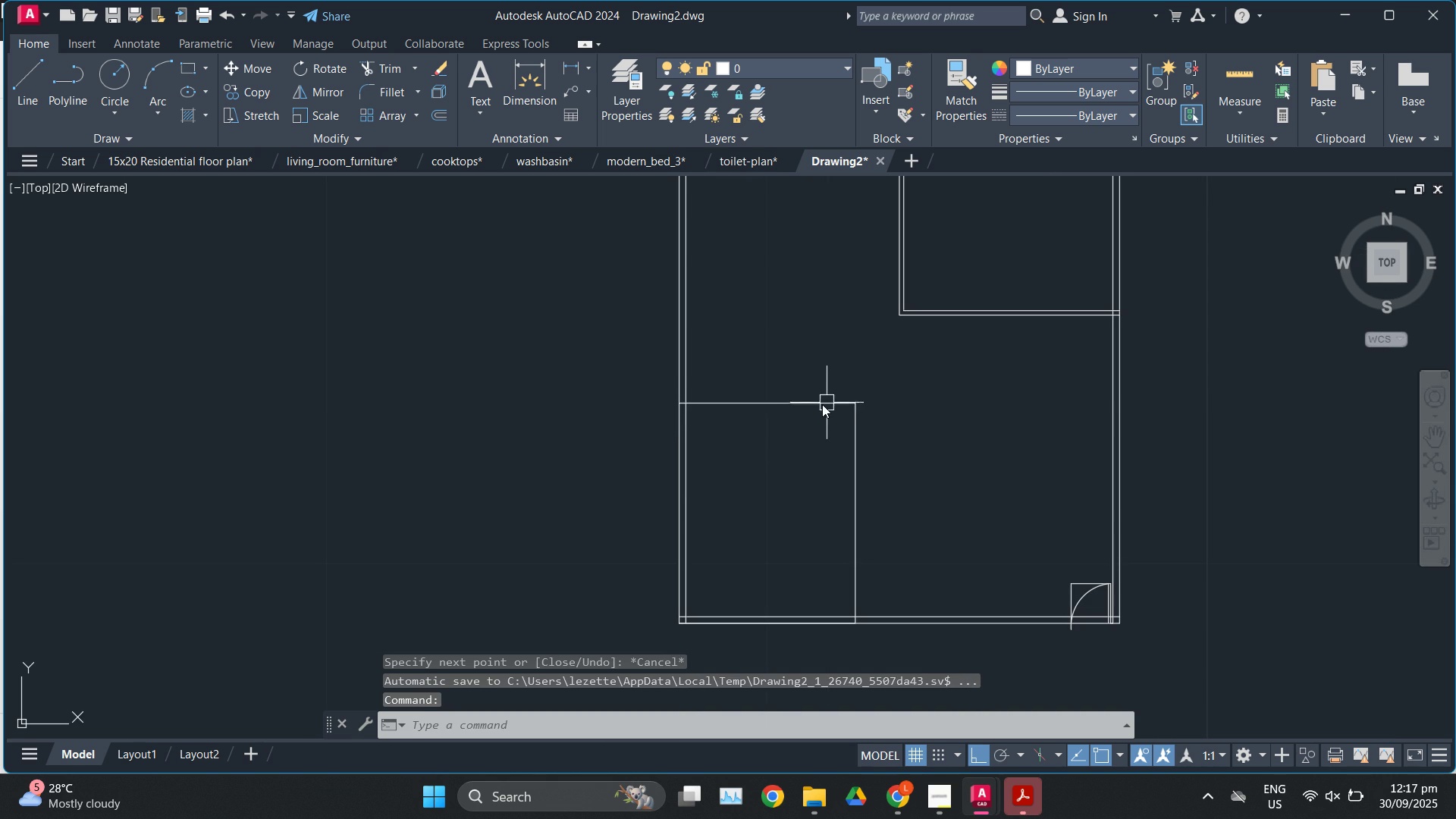 
left_click([822, 404])
 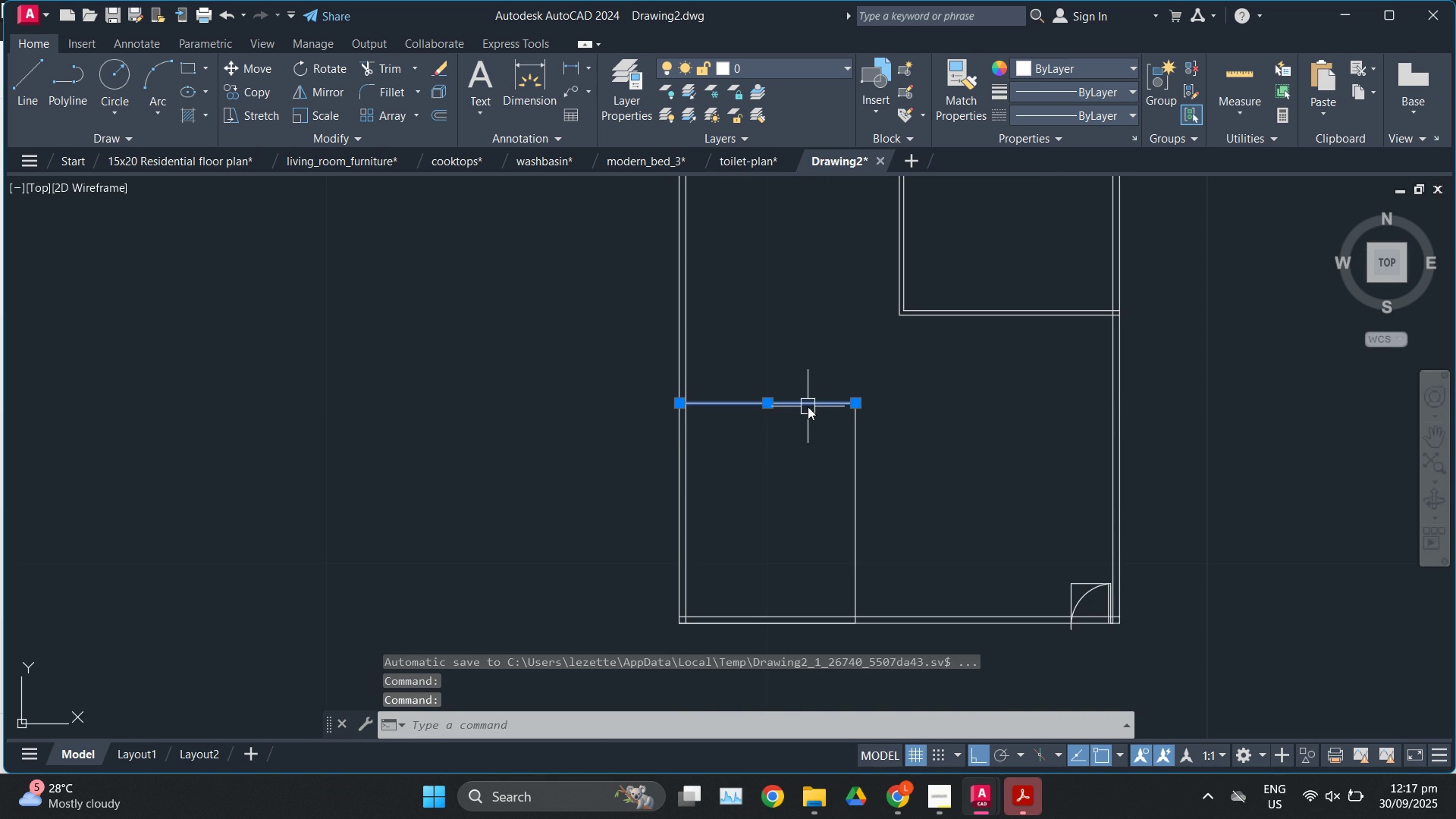 
key(O)
 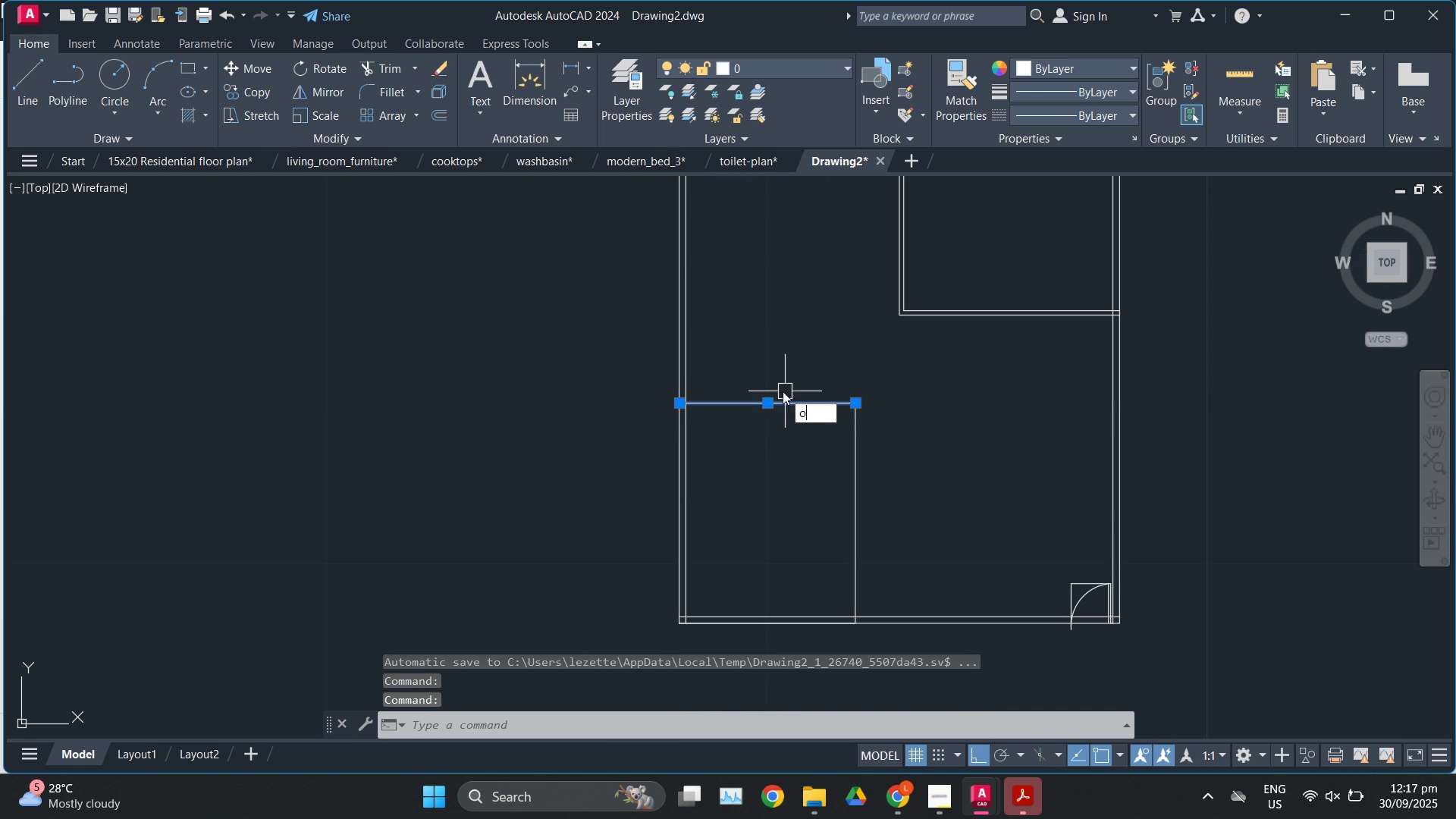 
key(Enter)
 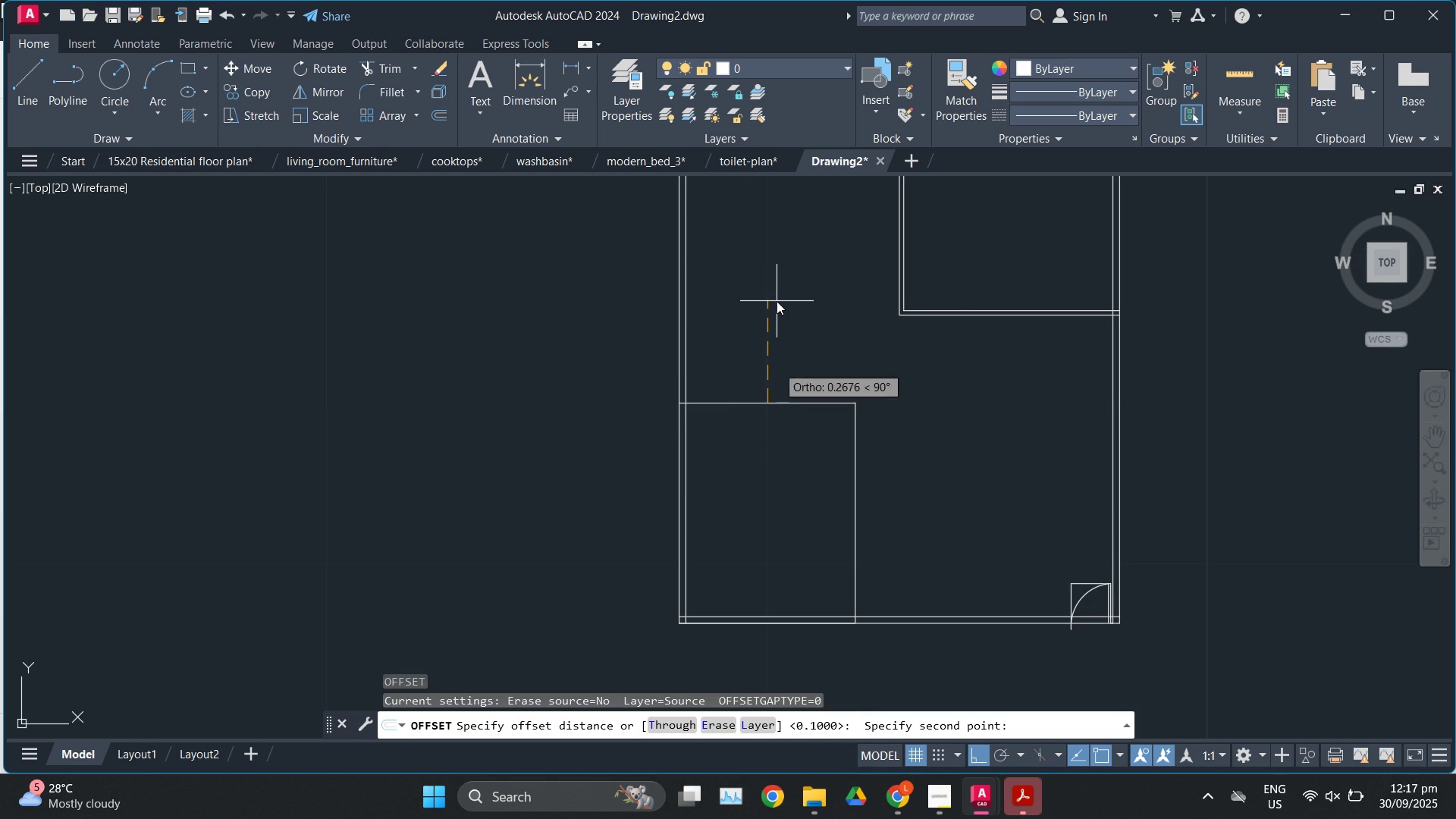 
key(Numpad0)
 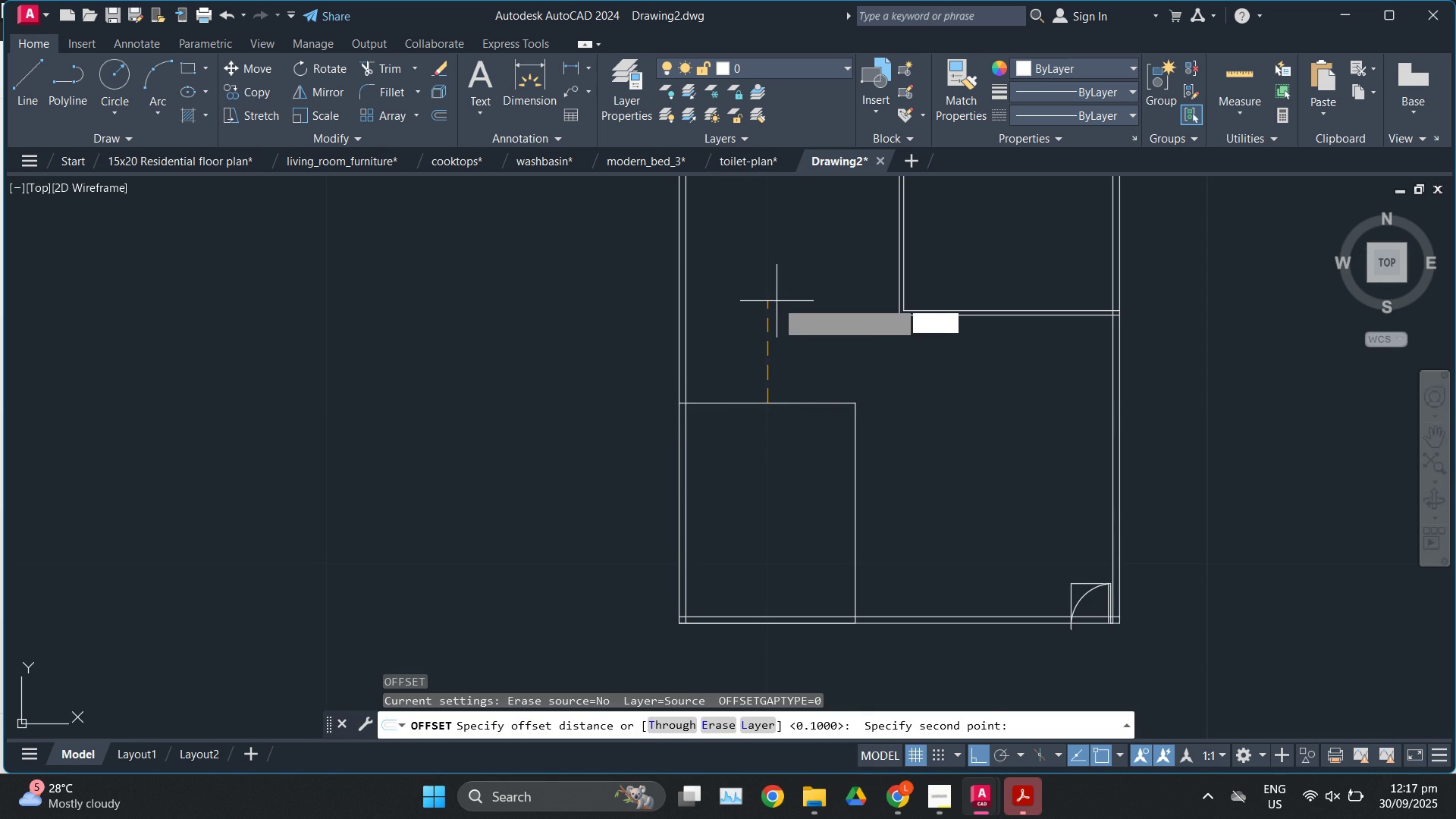 
key(NumpadDecimal)
 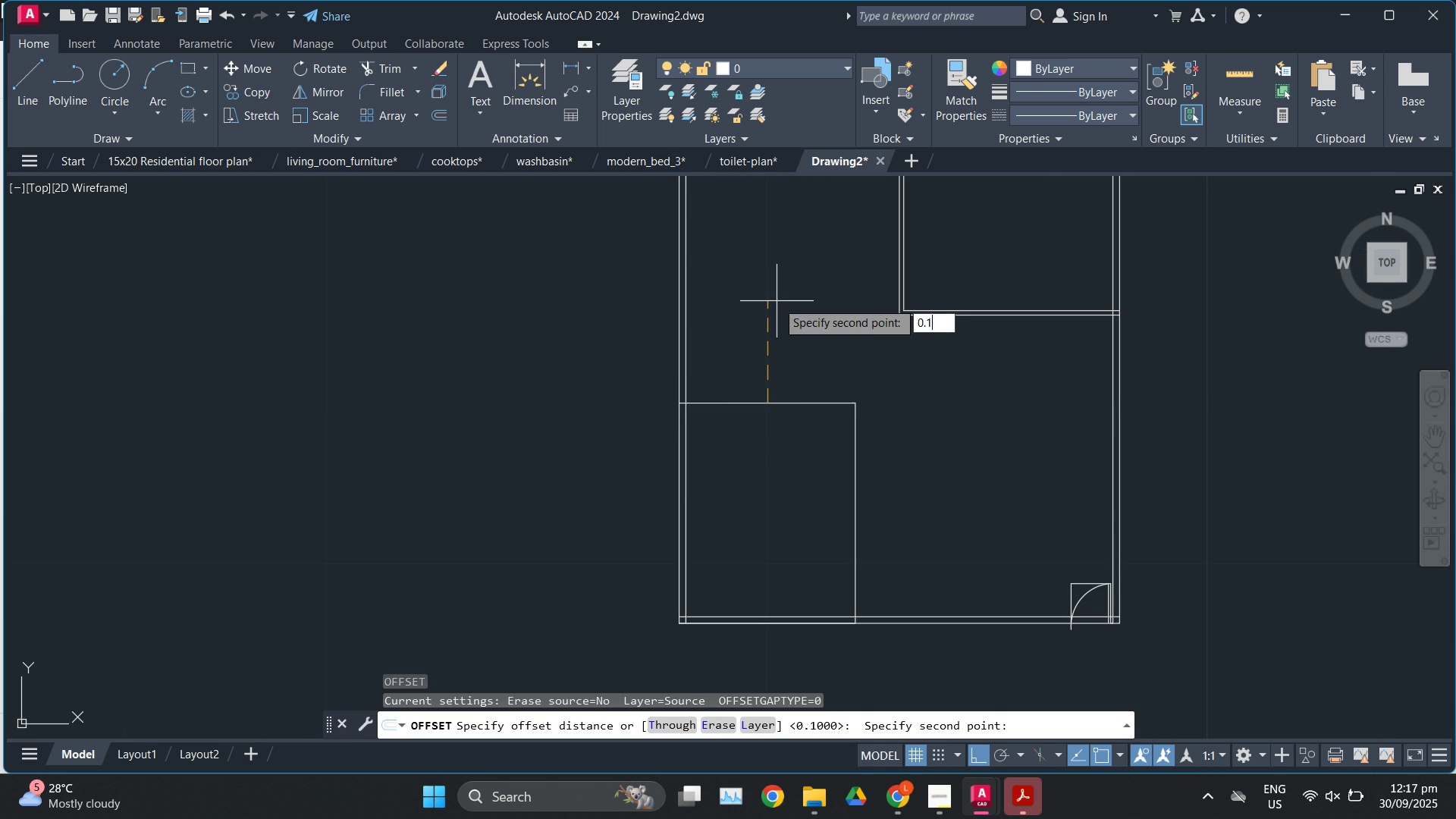 
key(Numpad1)
 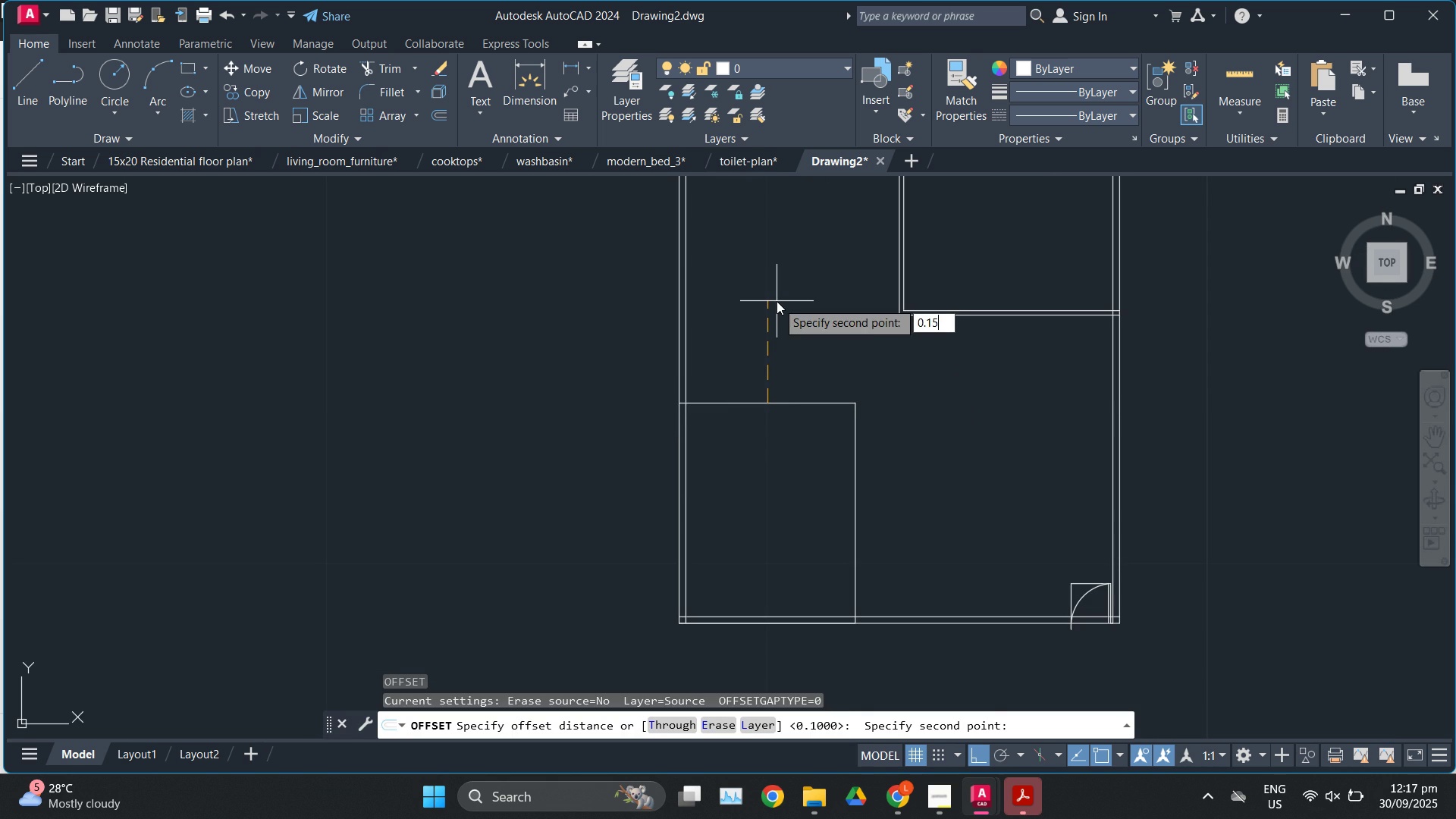 
key(Numpad5)
 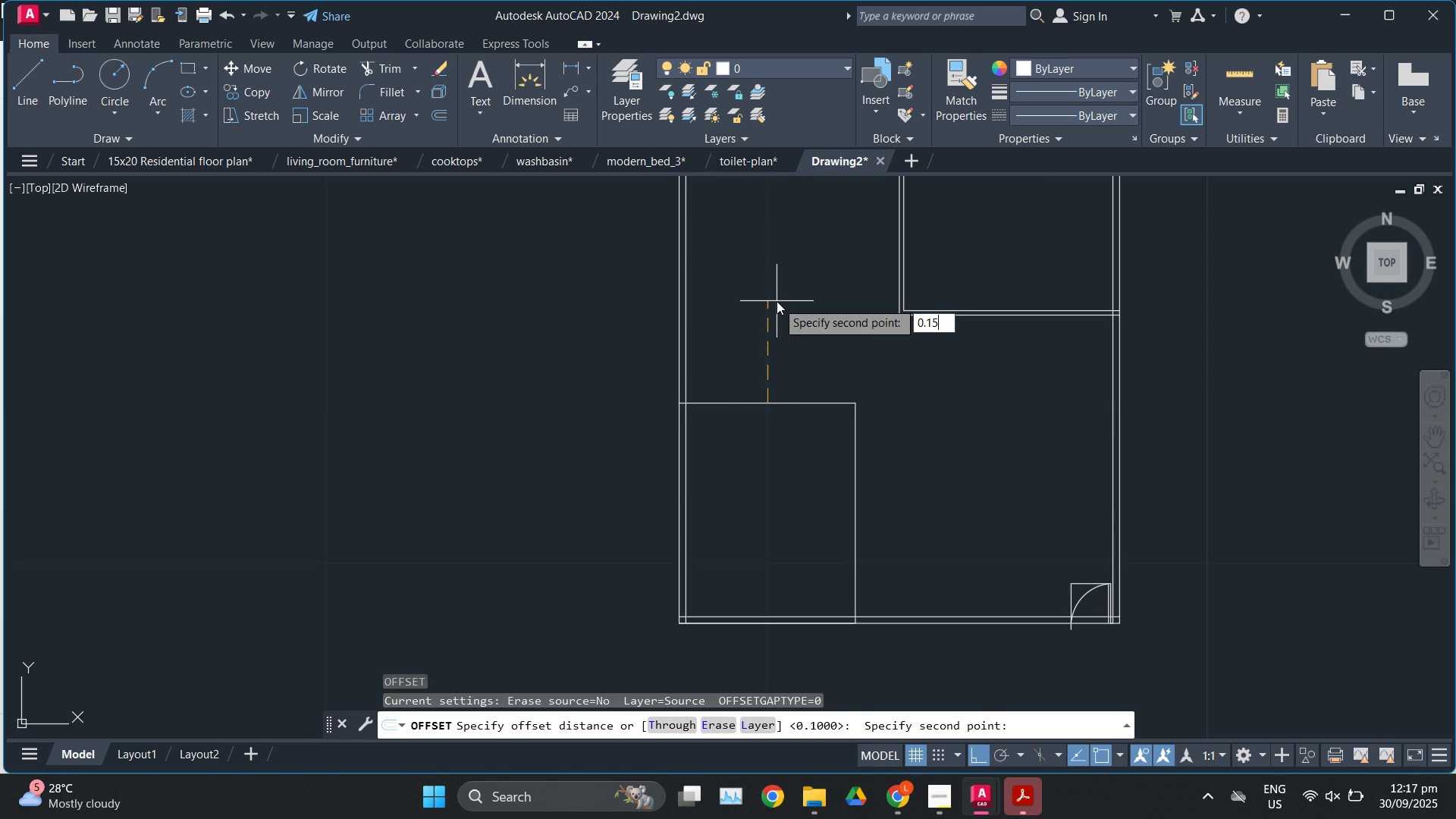 
key(Enter)
 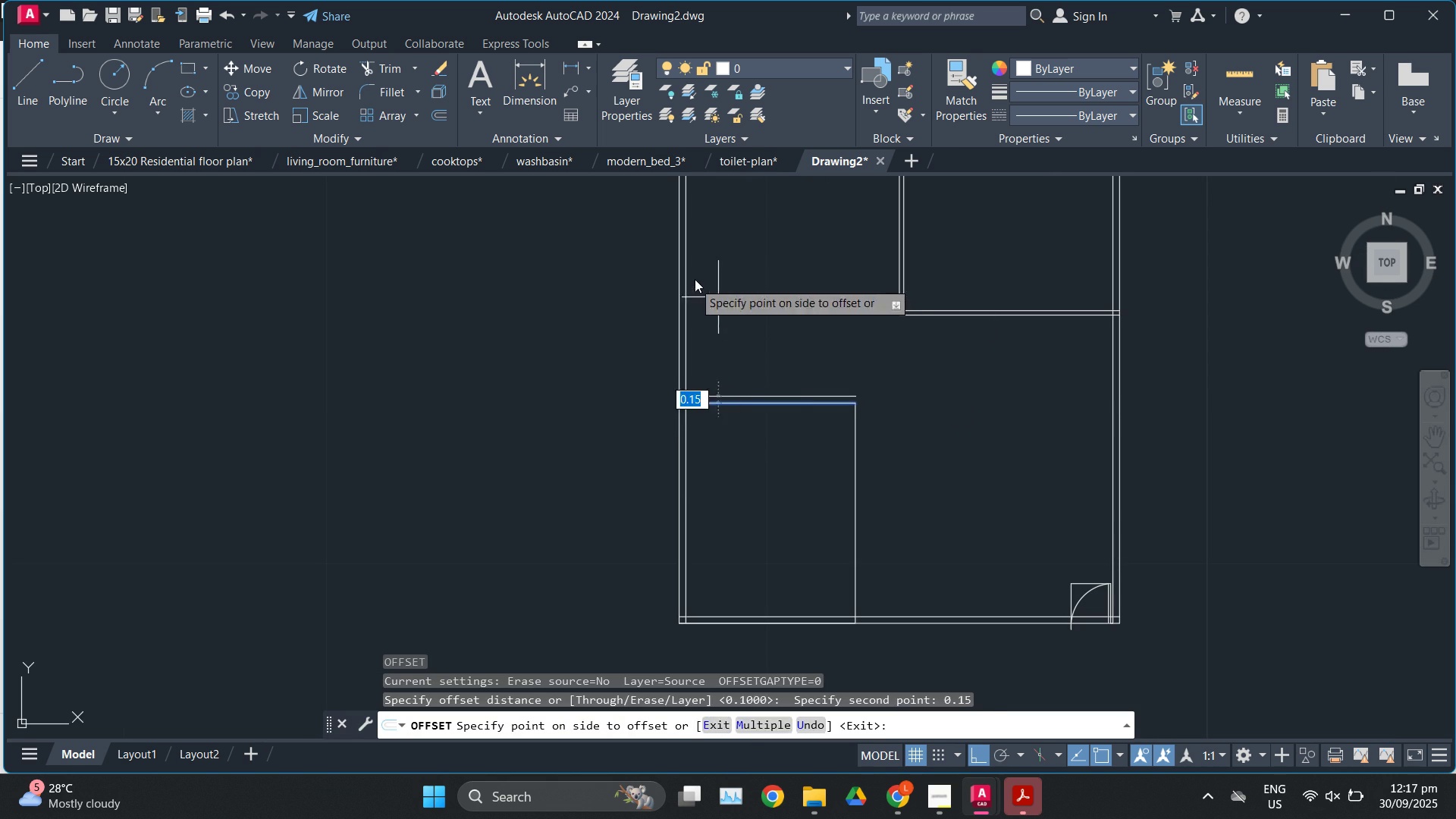 
left_click([695, 279])
 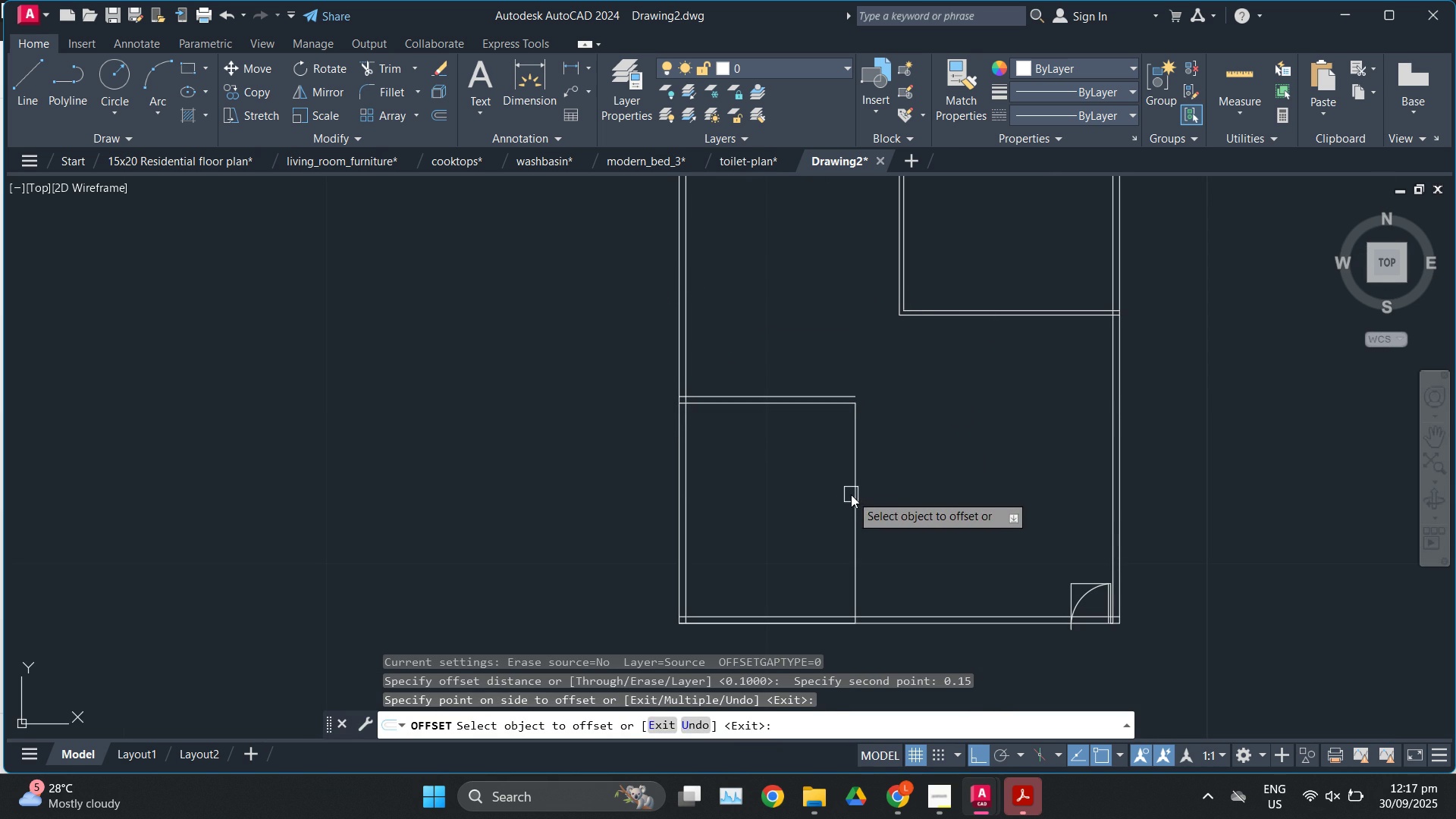 
left_click([851, 494])
 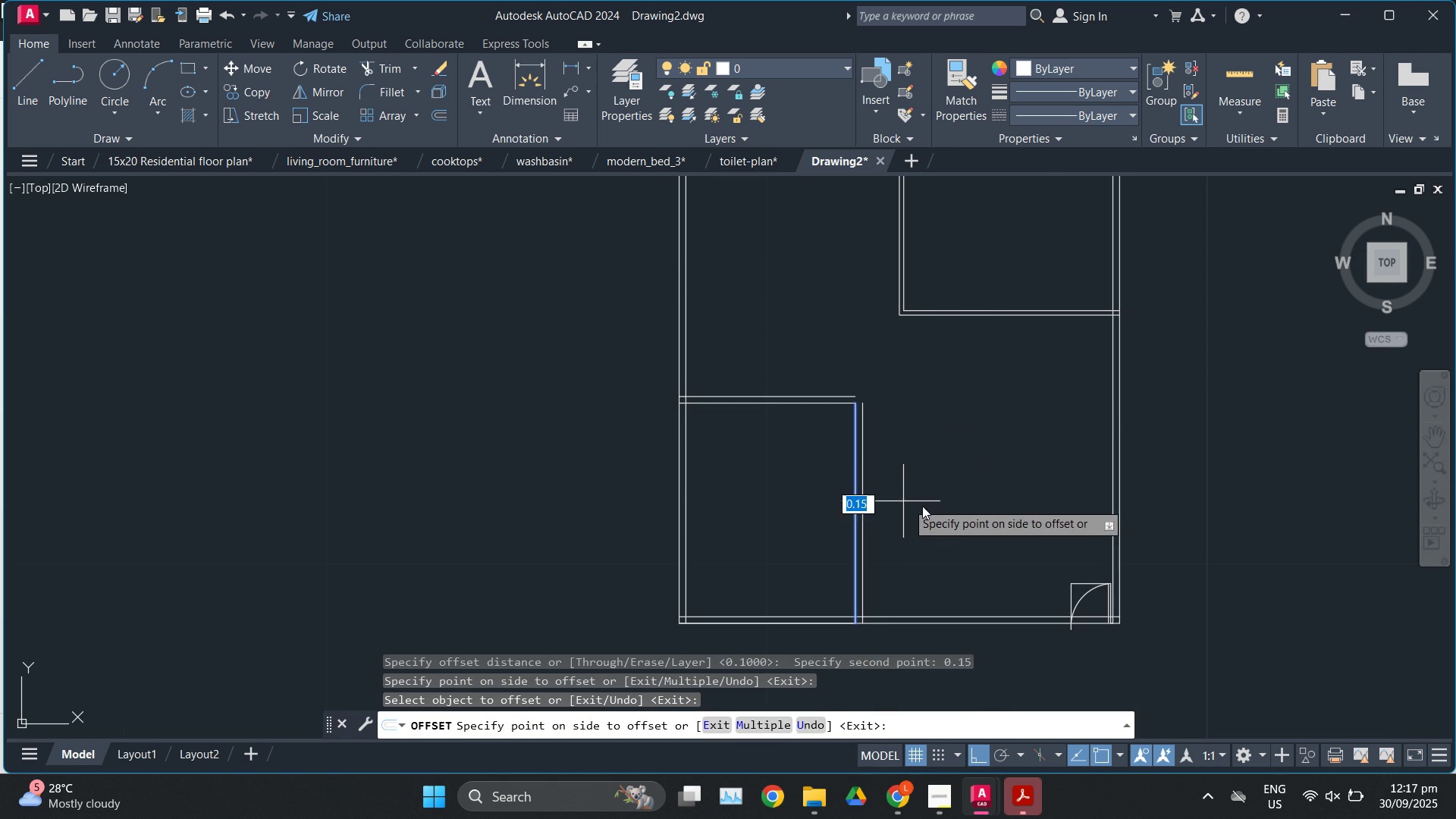 
left_click([928, 508])
 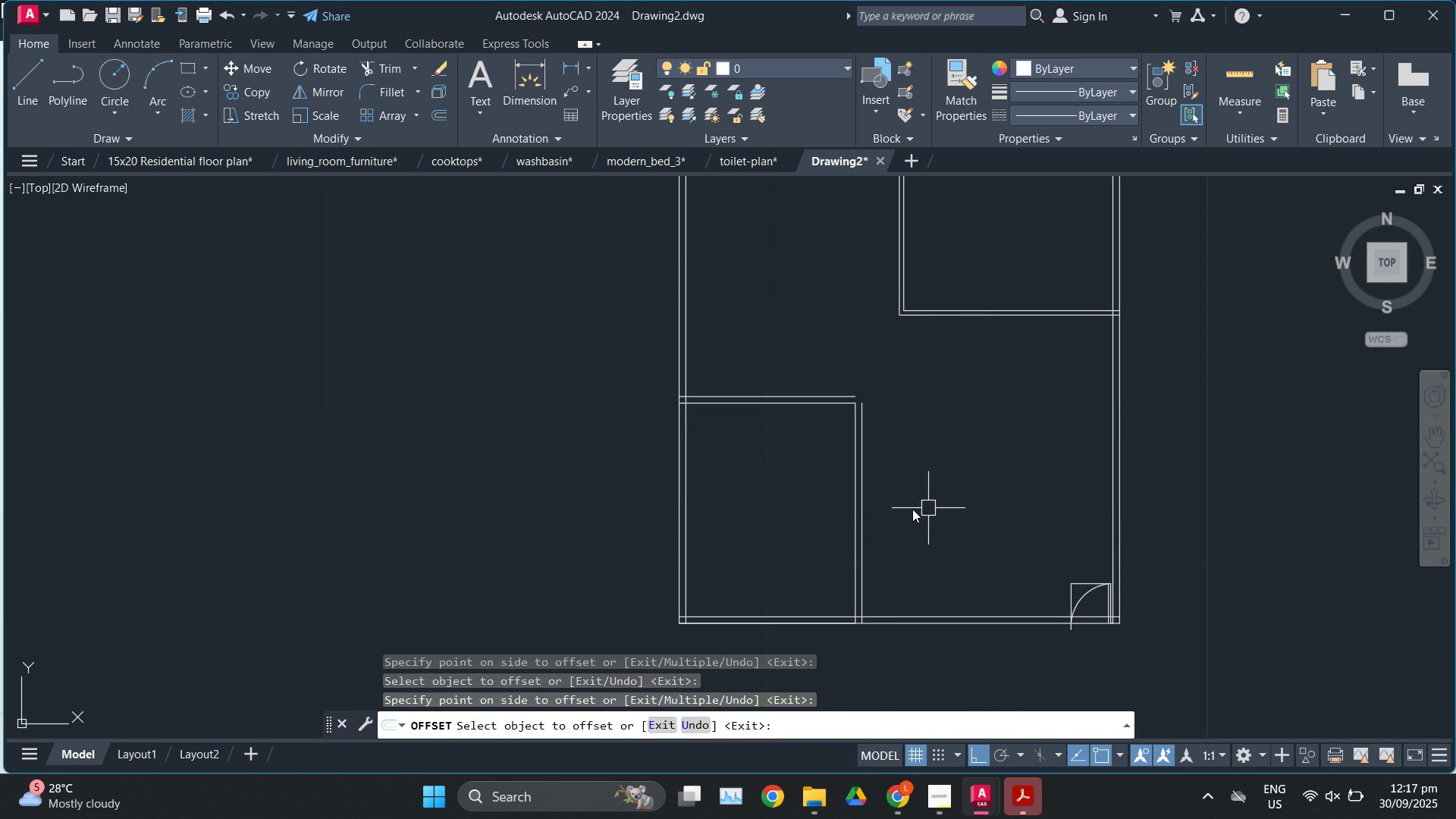 
key(Escape)
 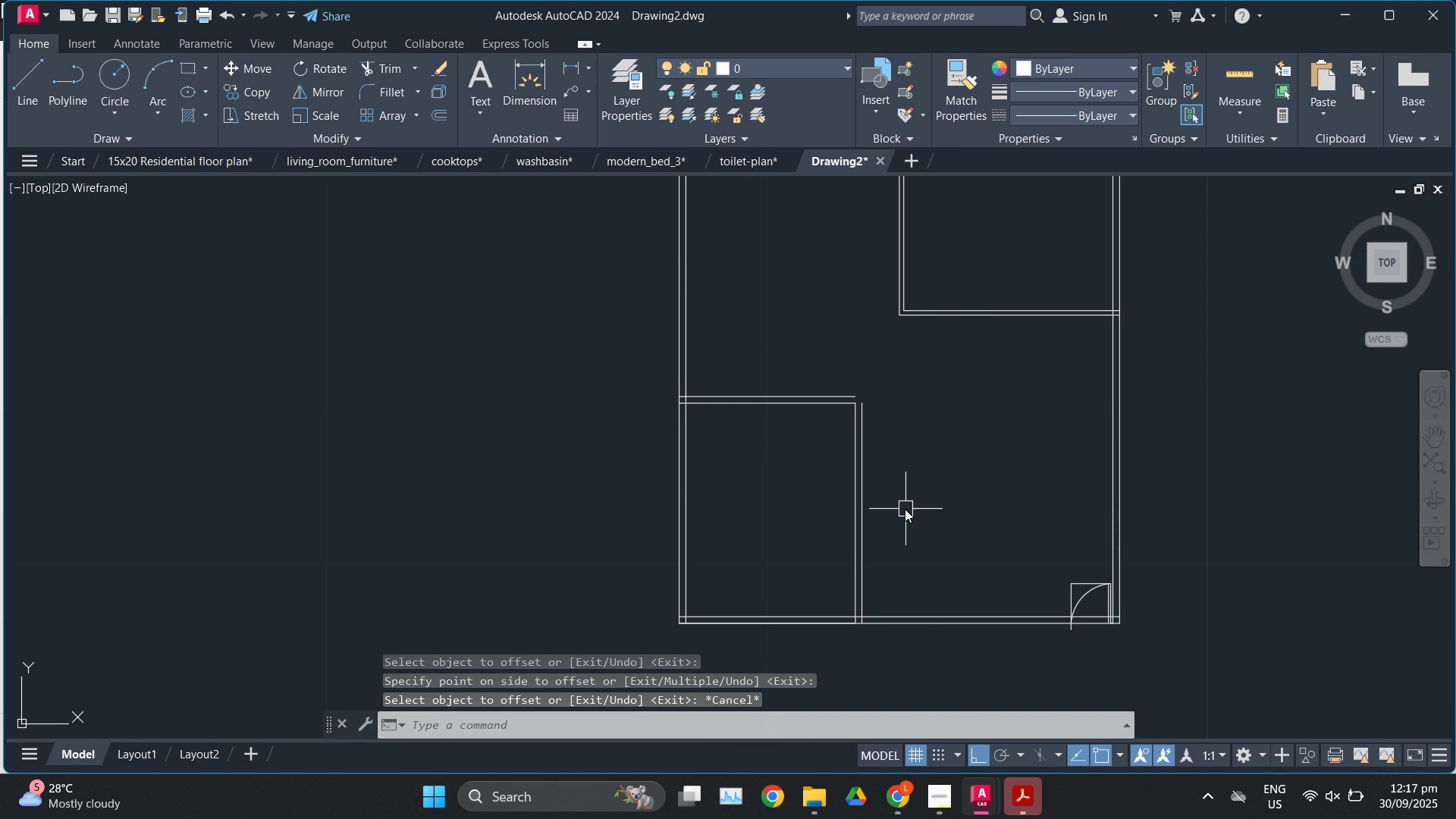 
key(F)
 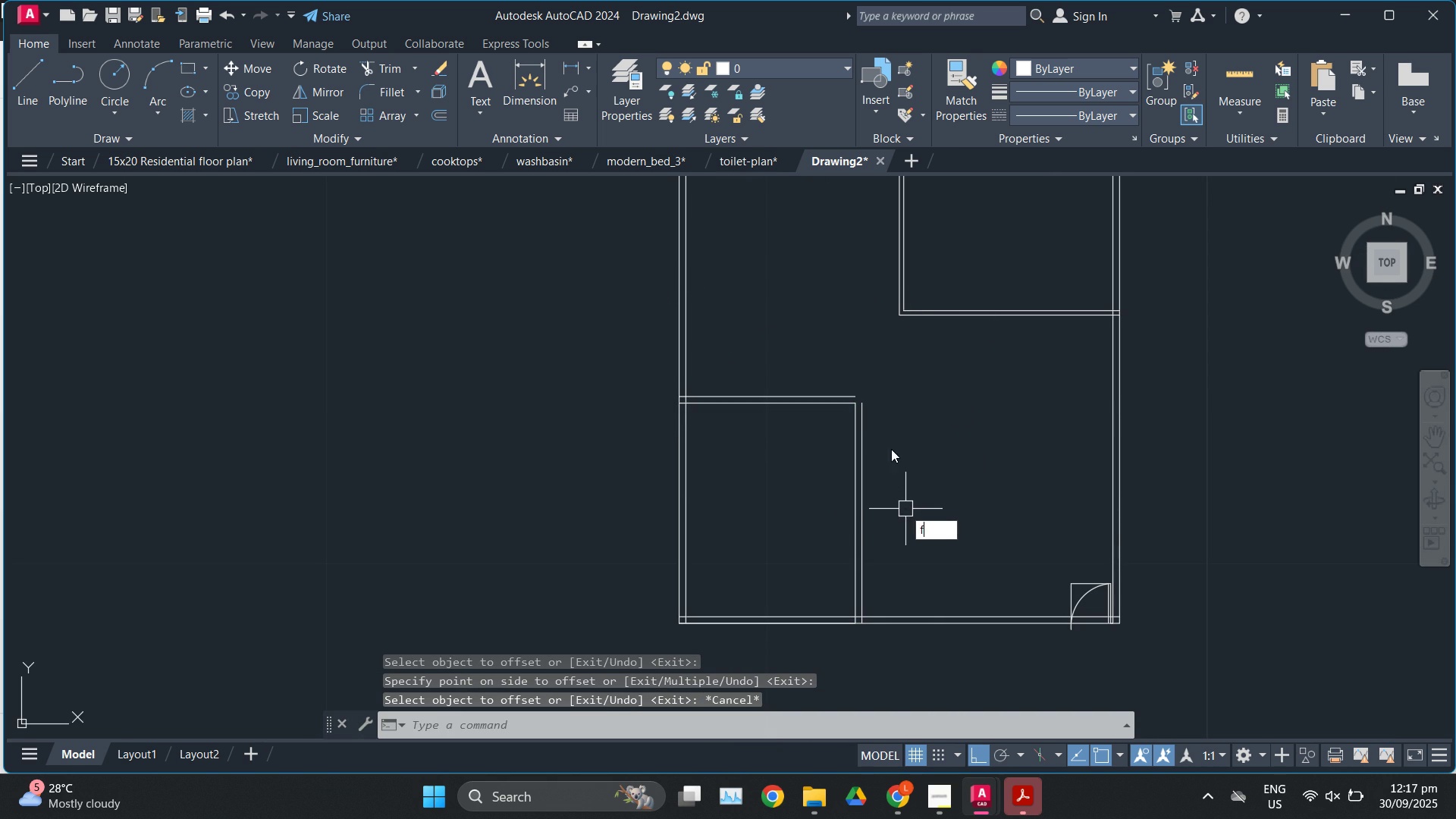 
key(Enter)
 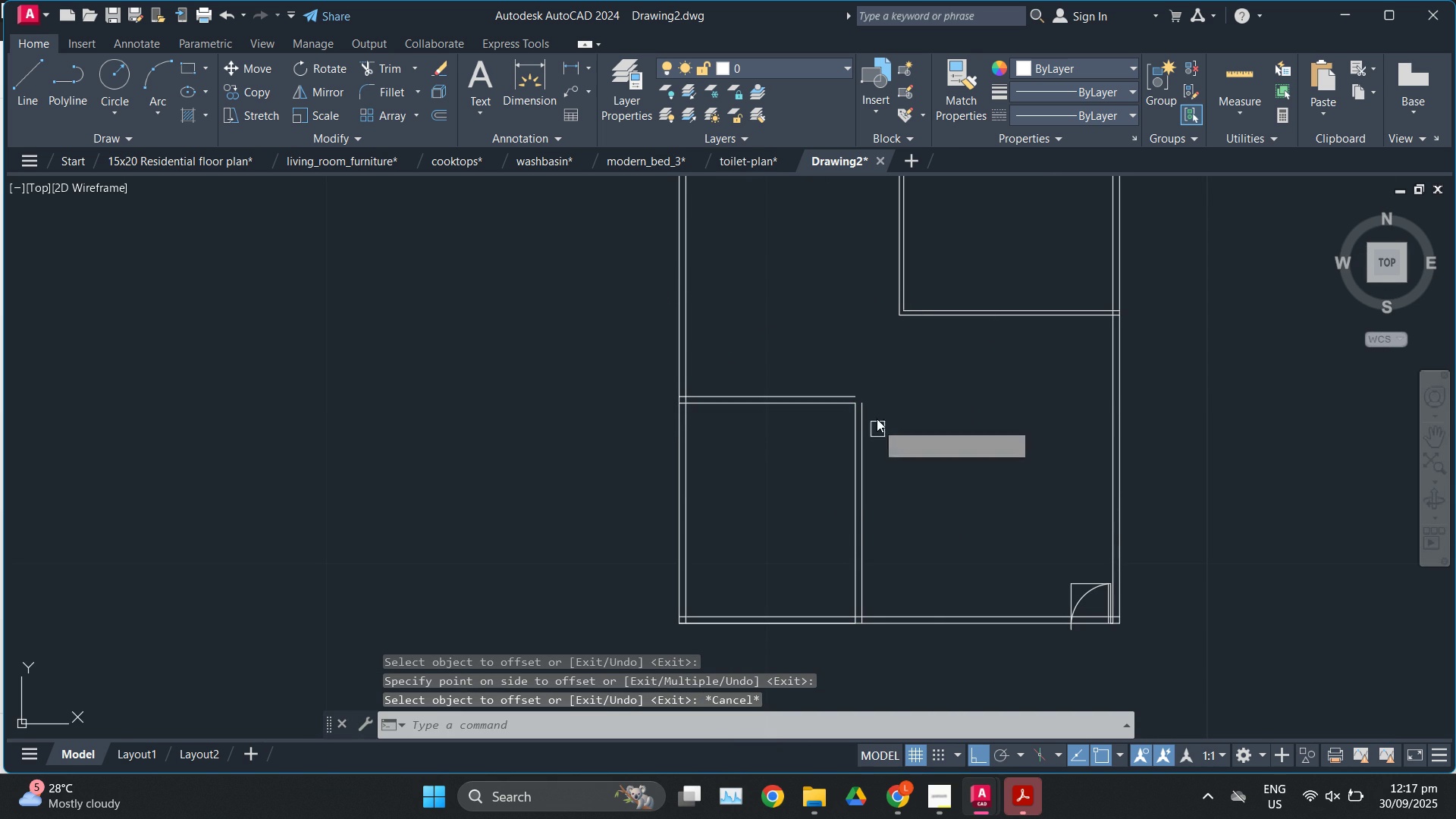 
scroll: coordinate [877, 416], scroll_direction: up, amount: 3.0
 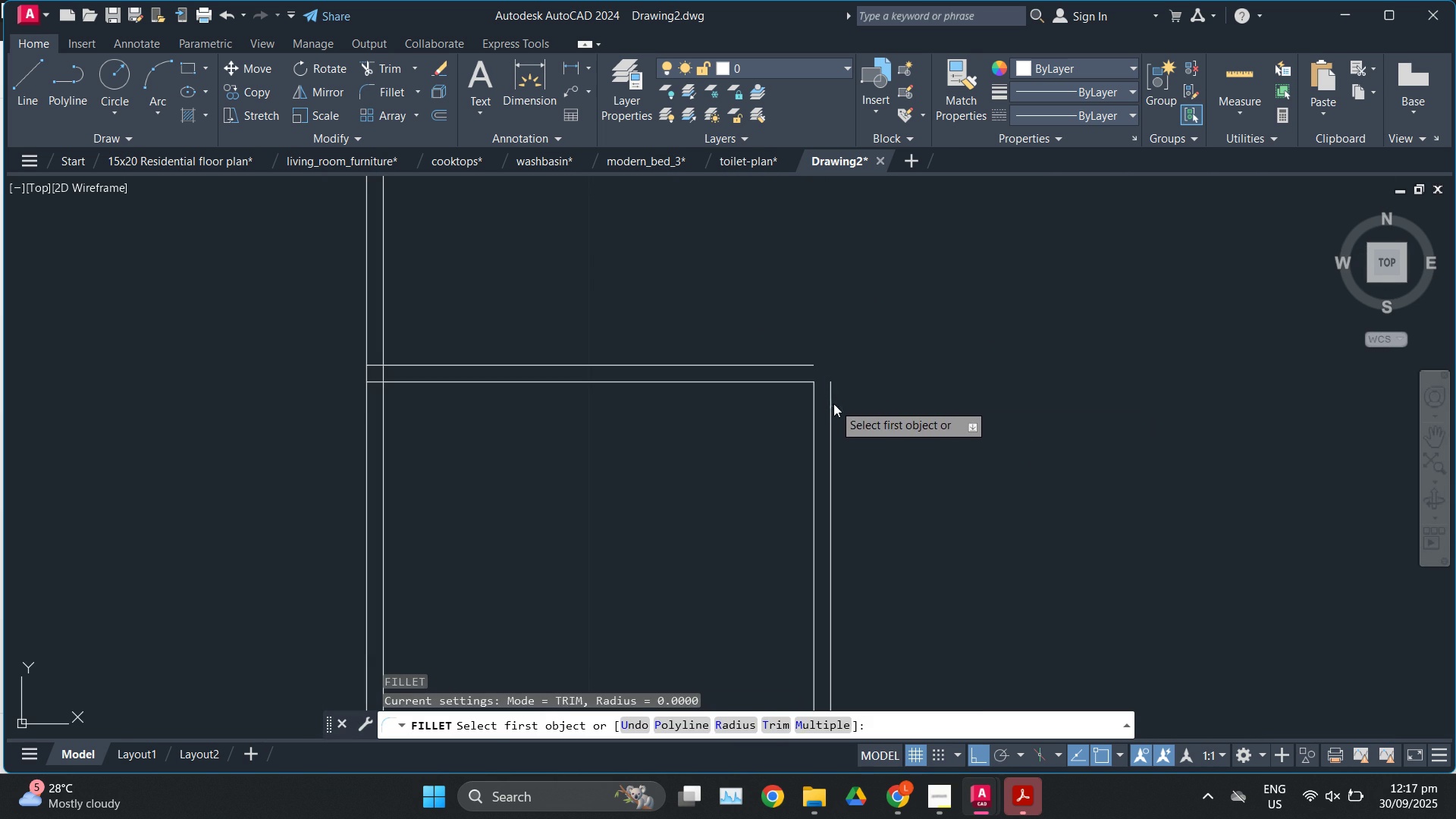 
left_click([833, 403])
 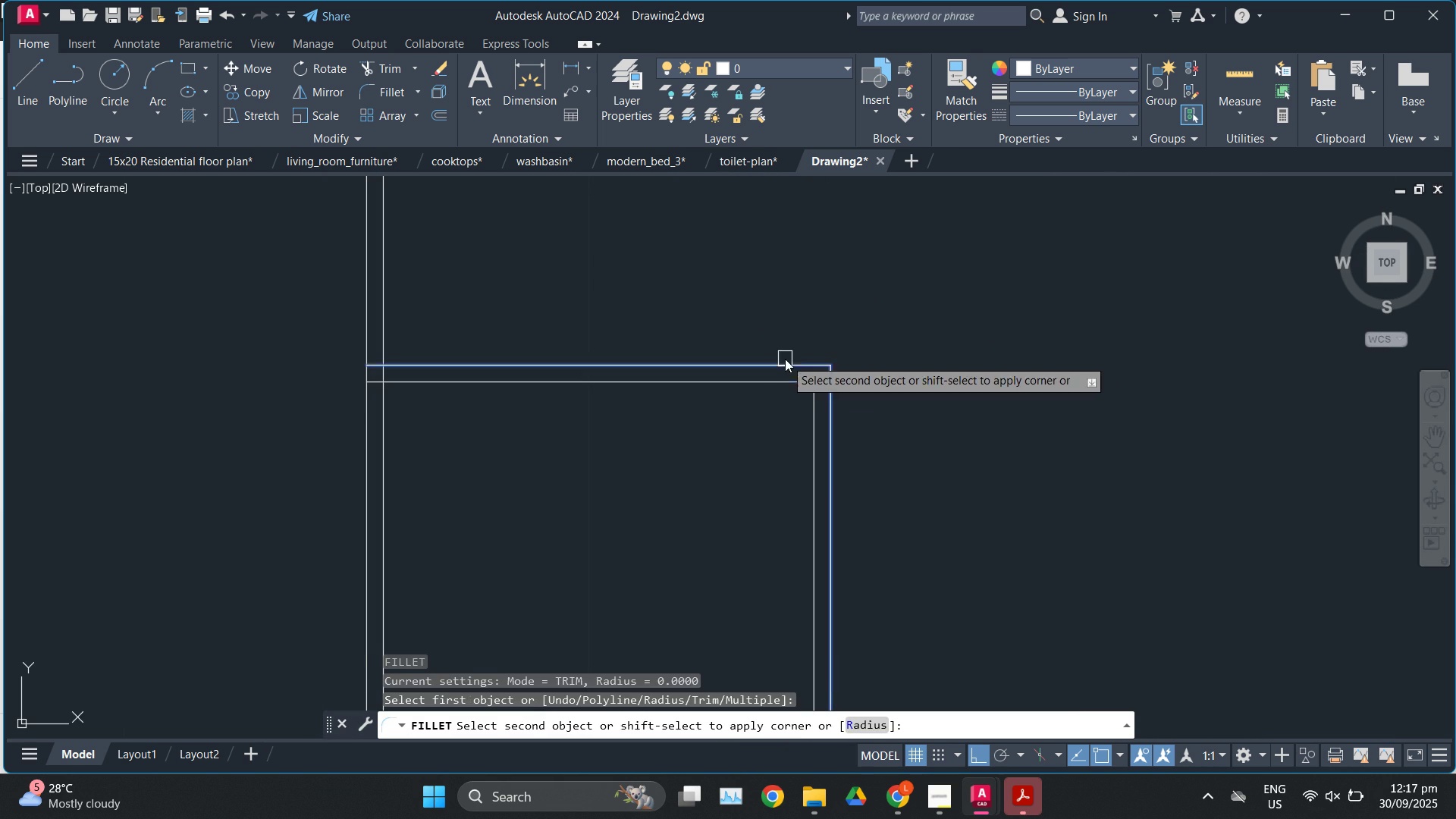 
left_click([785, 359])
 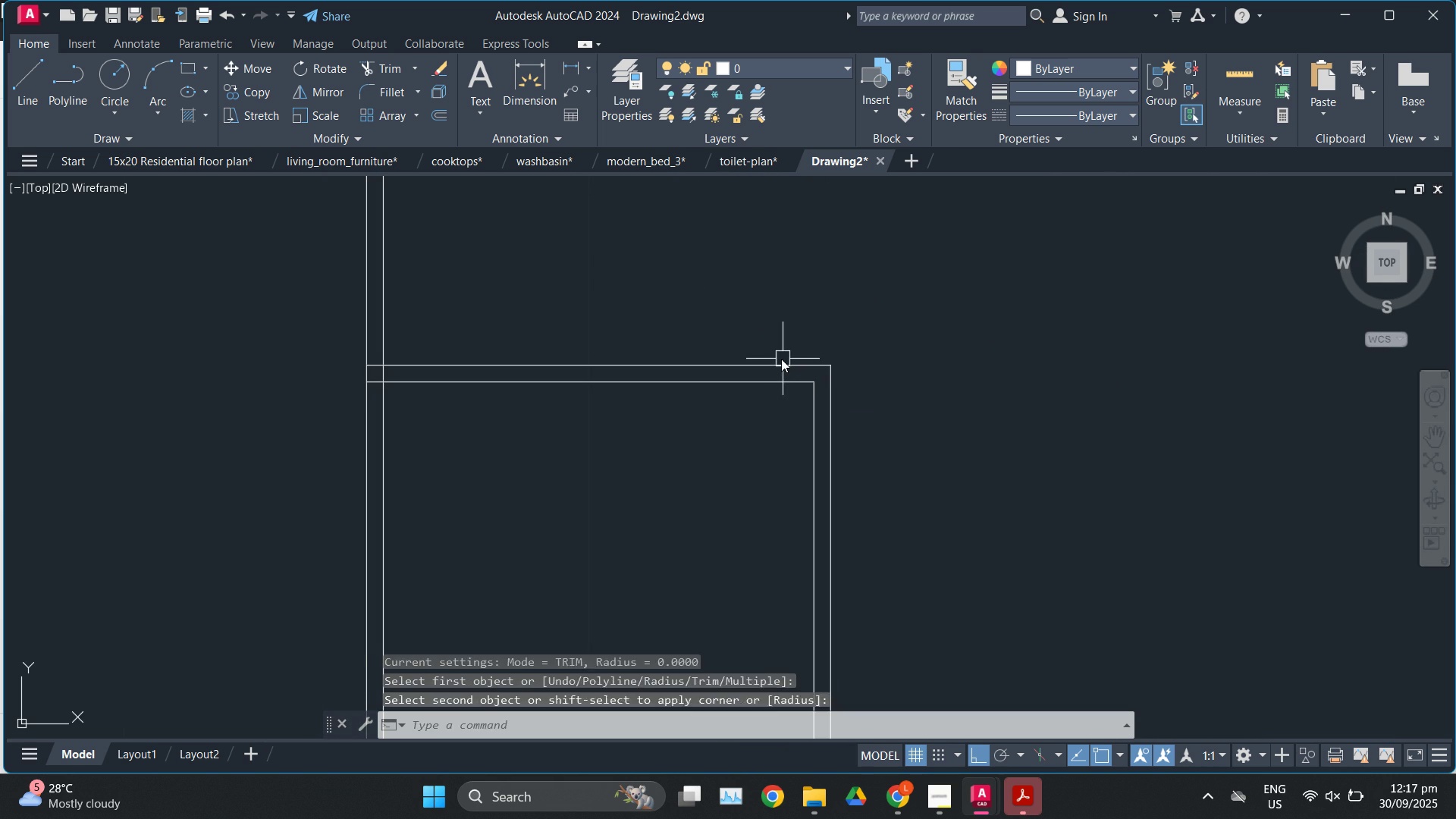 
key(Escape)
 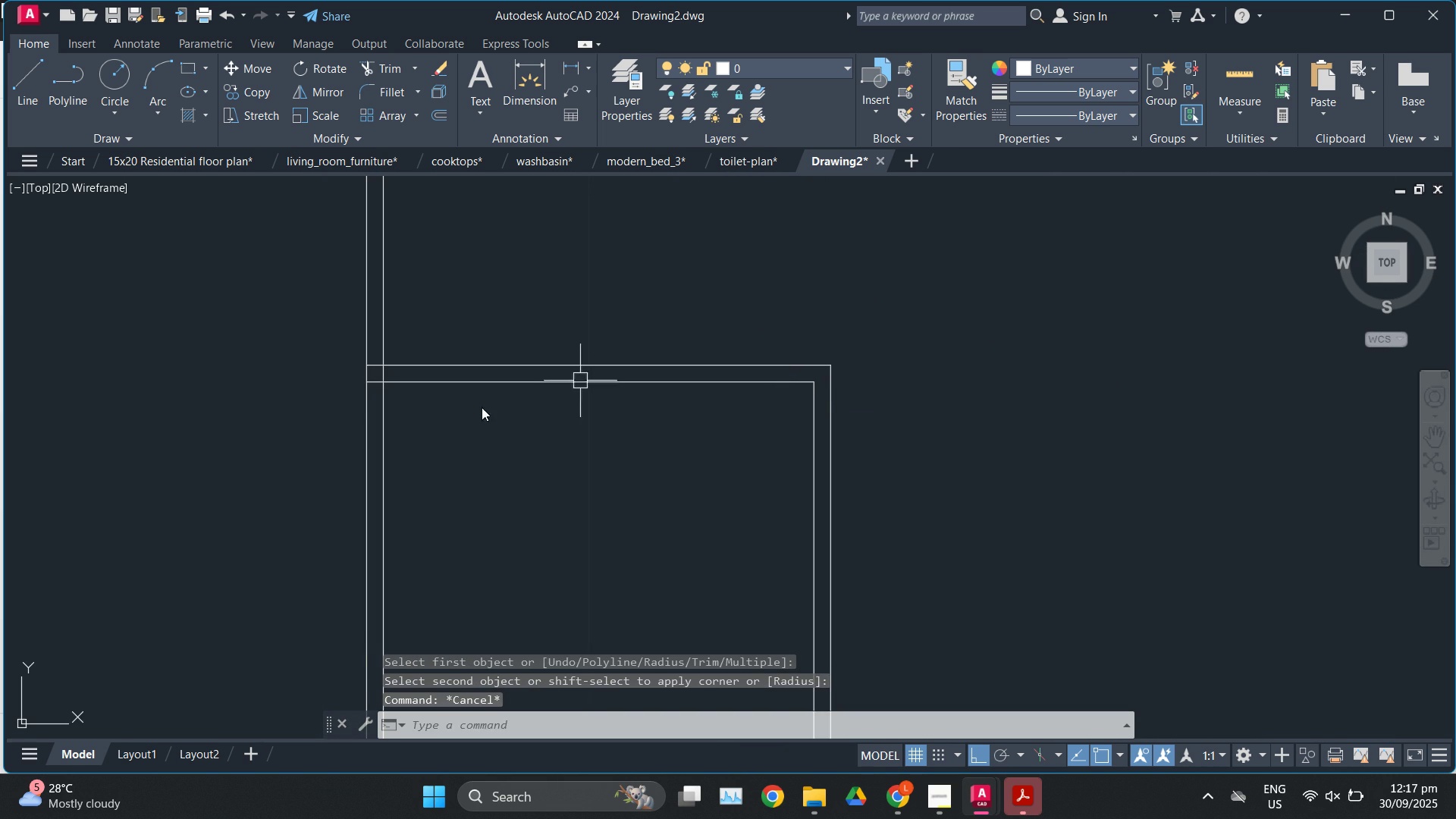 
scroll: coordinate [463, 422], scroll_direction: down, amount: 3.0
 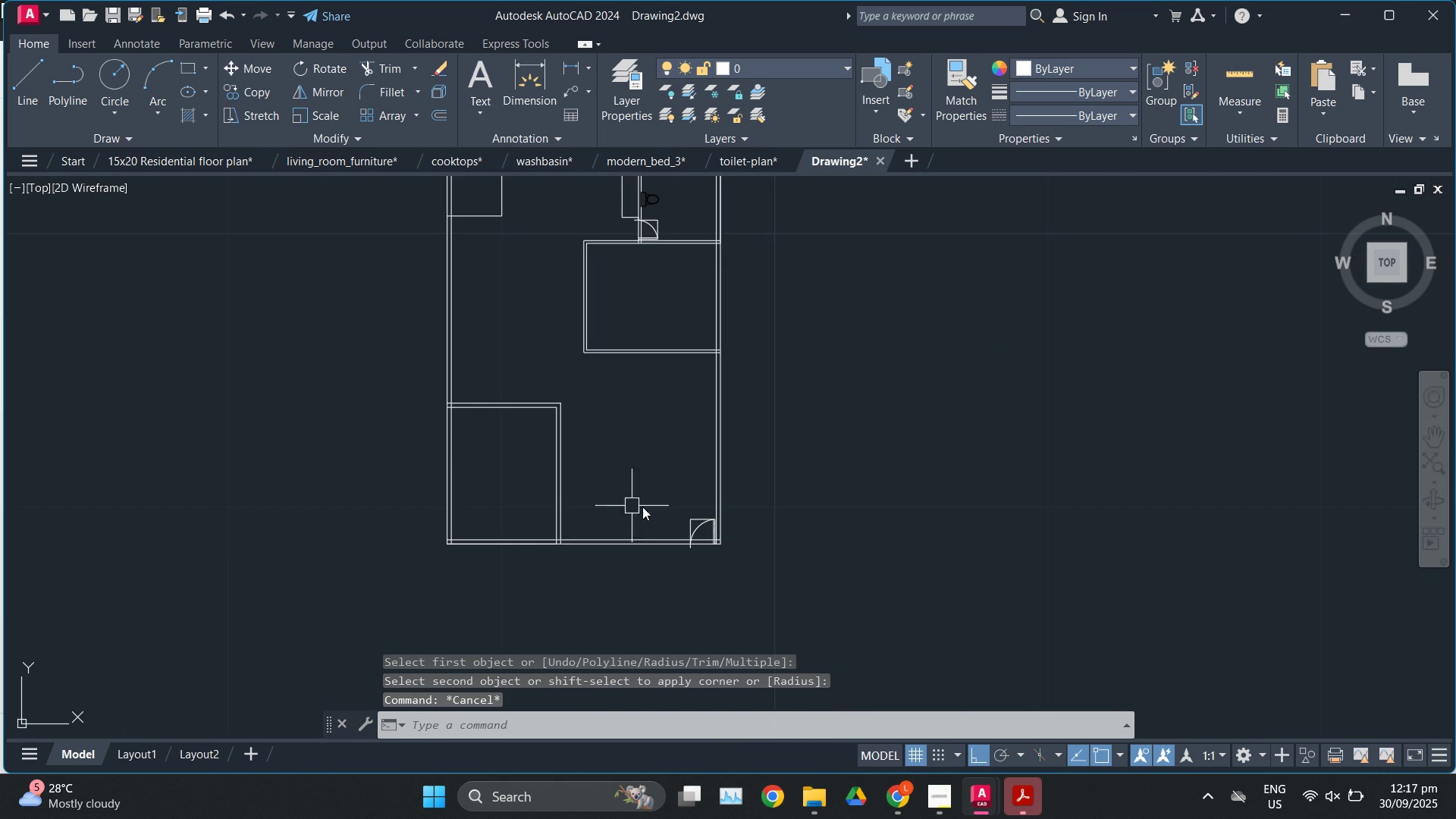 
scroll: coordinate [652, 507], scroll_direction: up, amount: 1.0
 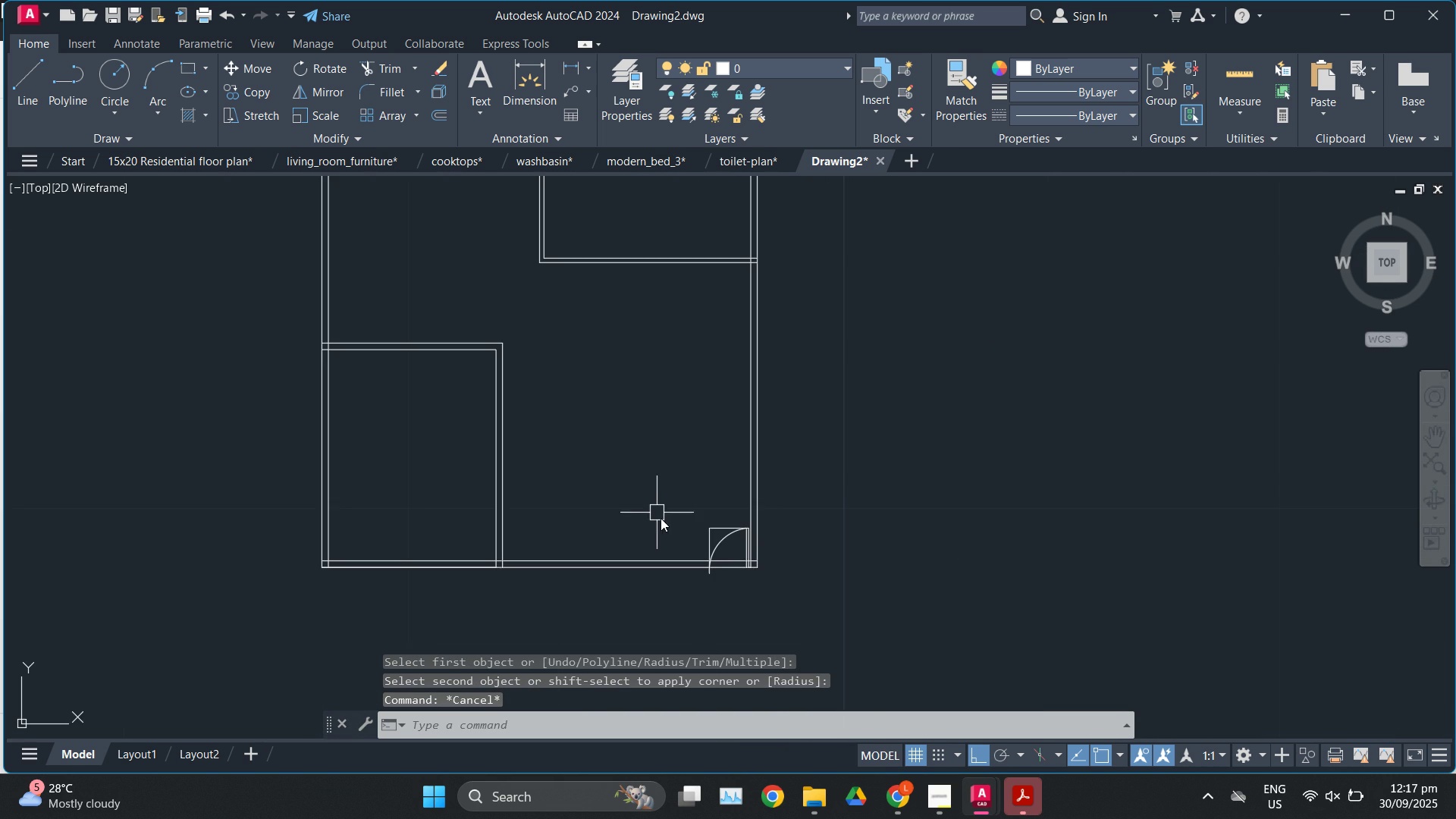 
scroll: coordinate [698, 642], scroll_direction: down, amount: 1.0
 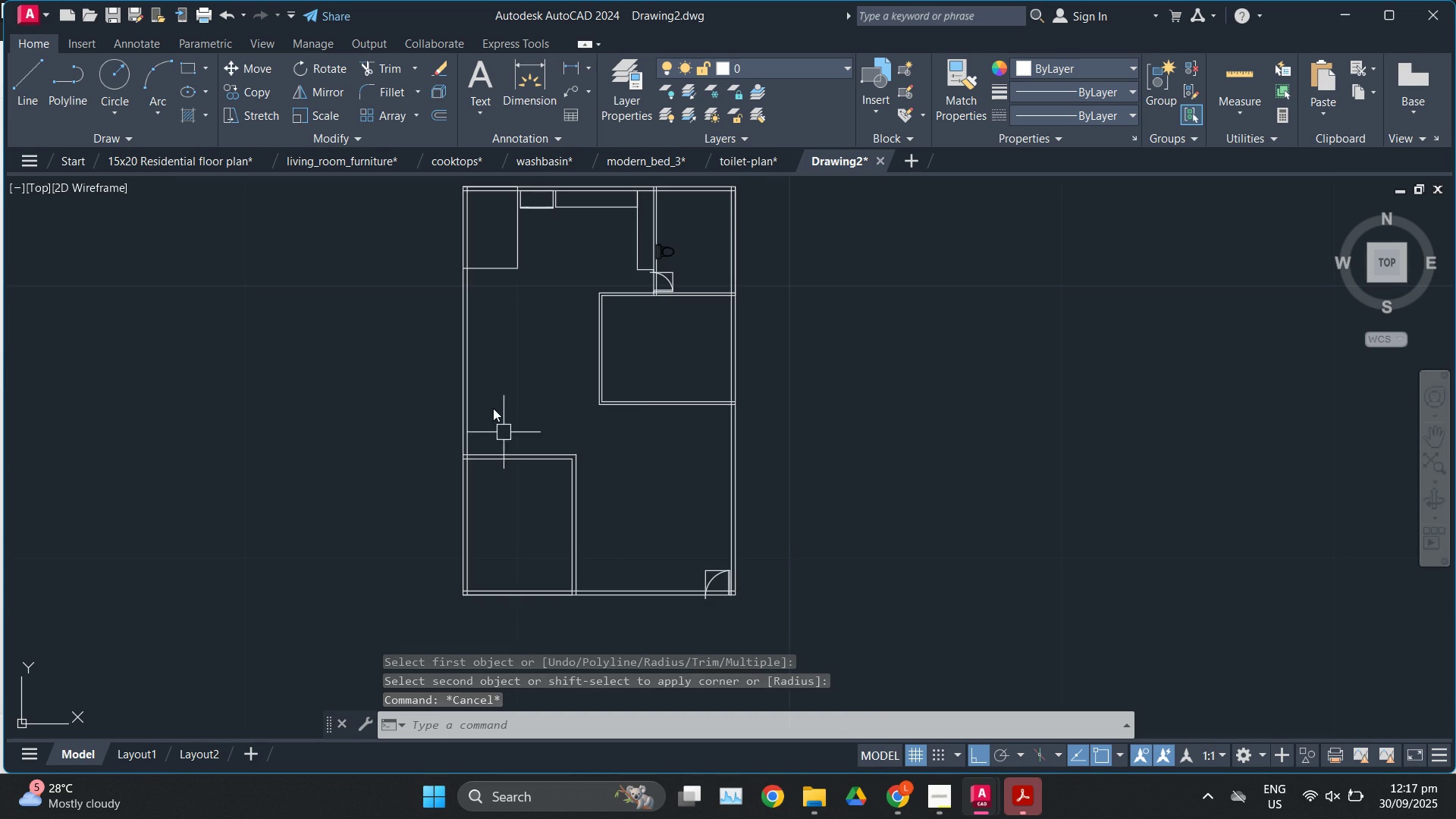 
scroll: coordinate [493, 408], scroll_direction: up, amount: 1.0
 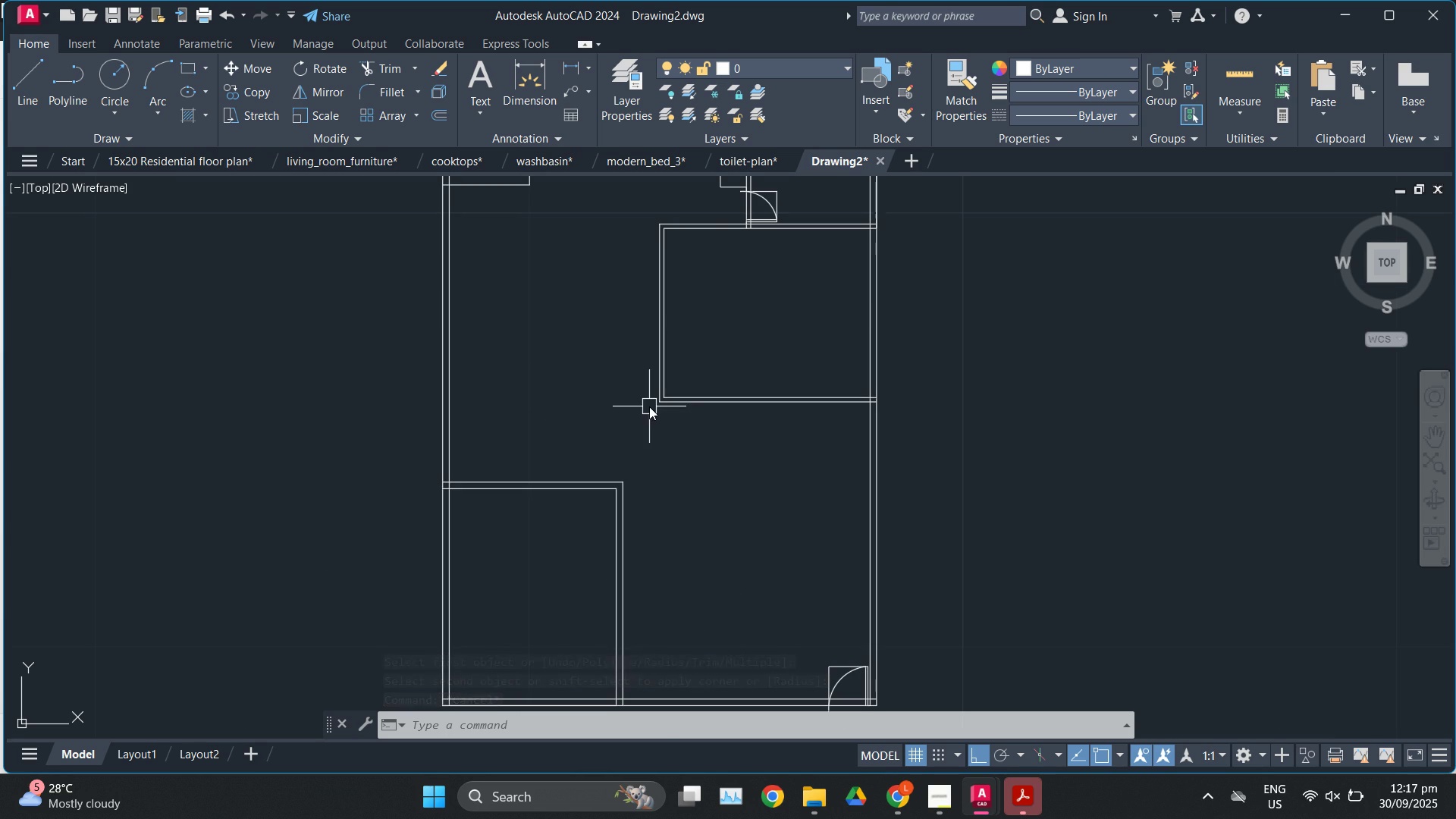 
scroll: coordinate [662, 483], scroll_direction: down, amount: 1.0
 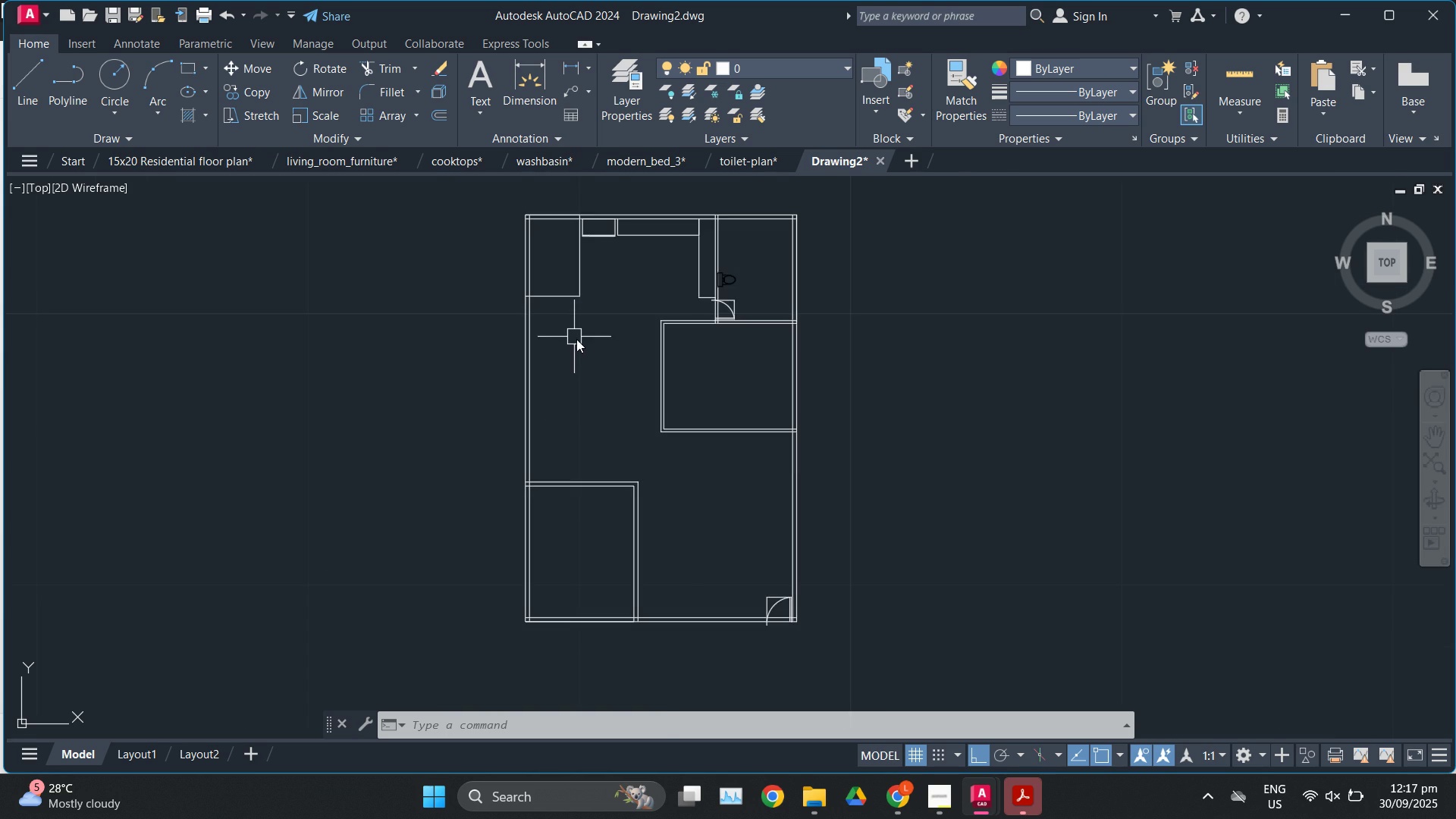 
scroll: coordinate [574, 334], scroll_direction: up, amount: 1.0
 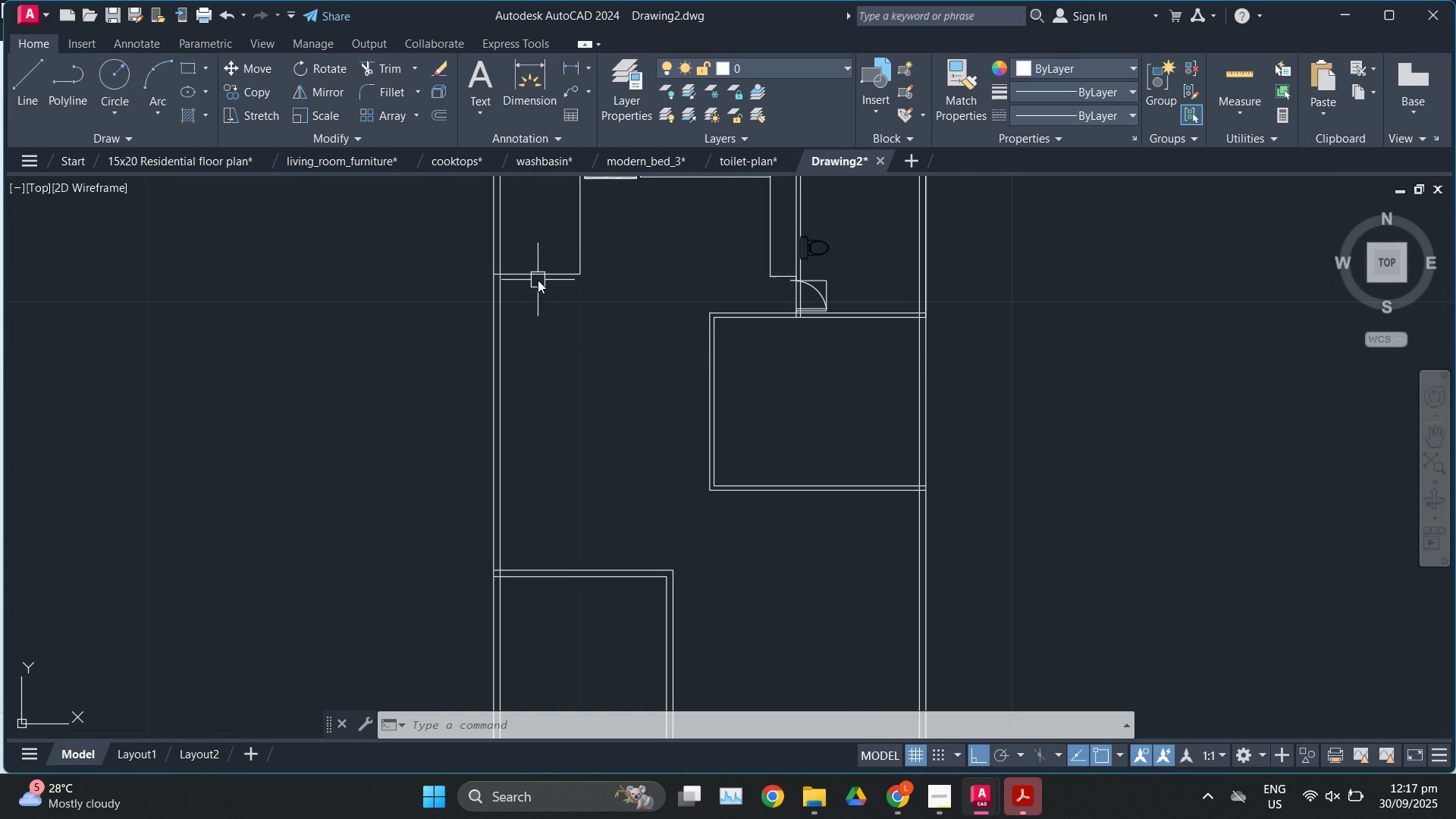 
left_click([538, 280])
 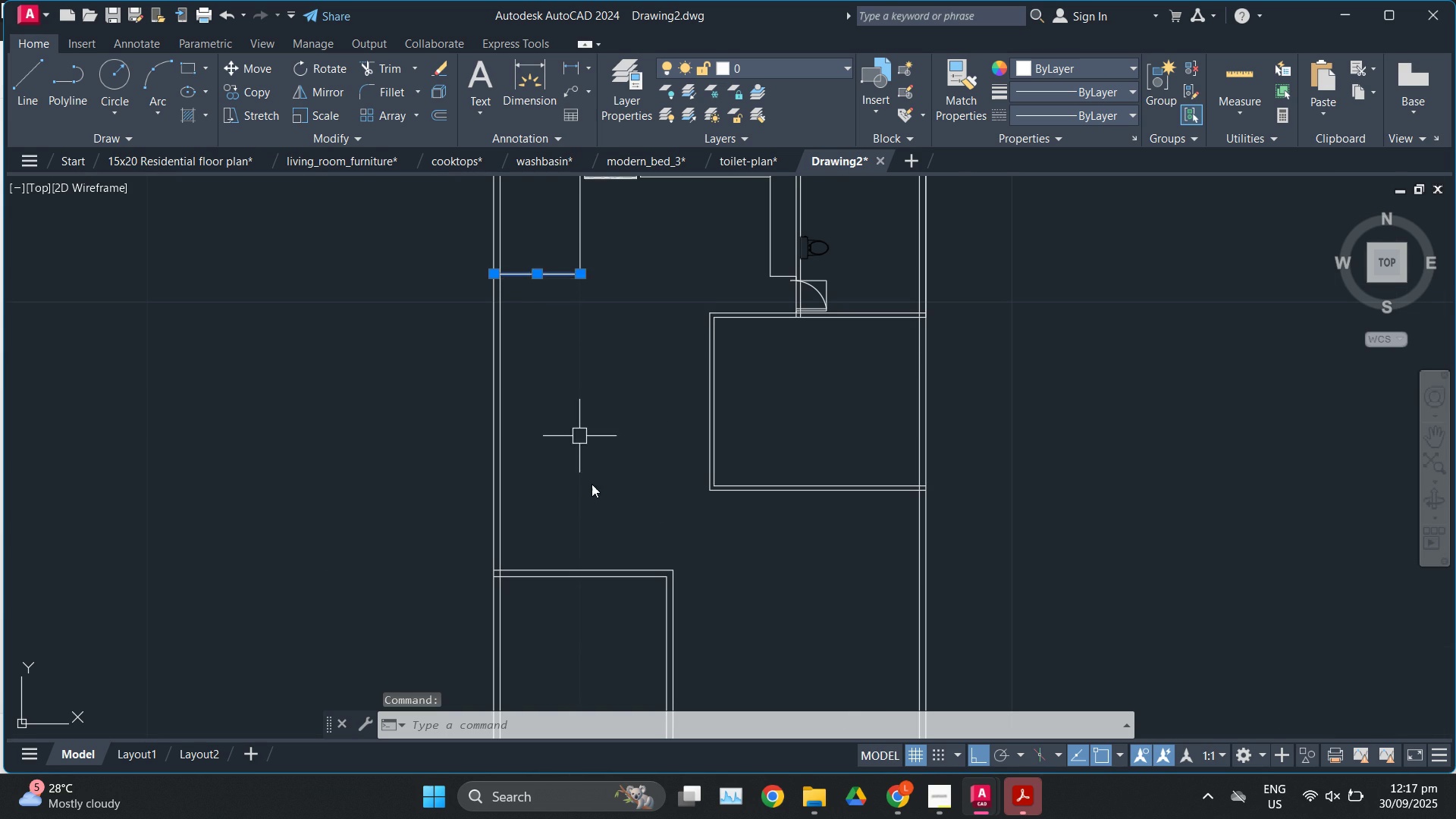 
scroll: coordinate [592, 484], scroll_direction: down, amount: 1.0
 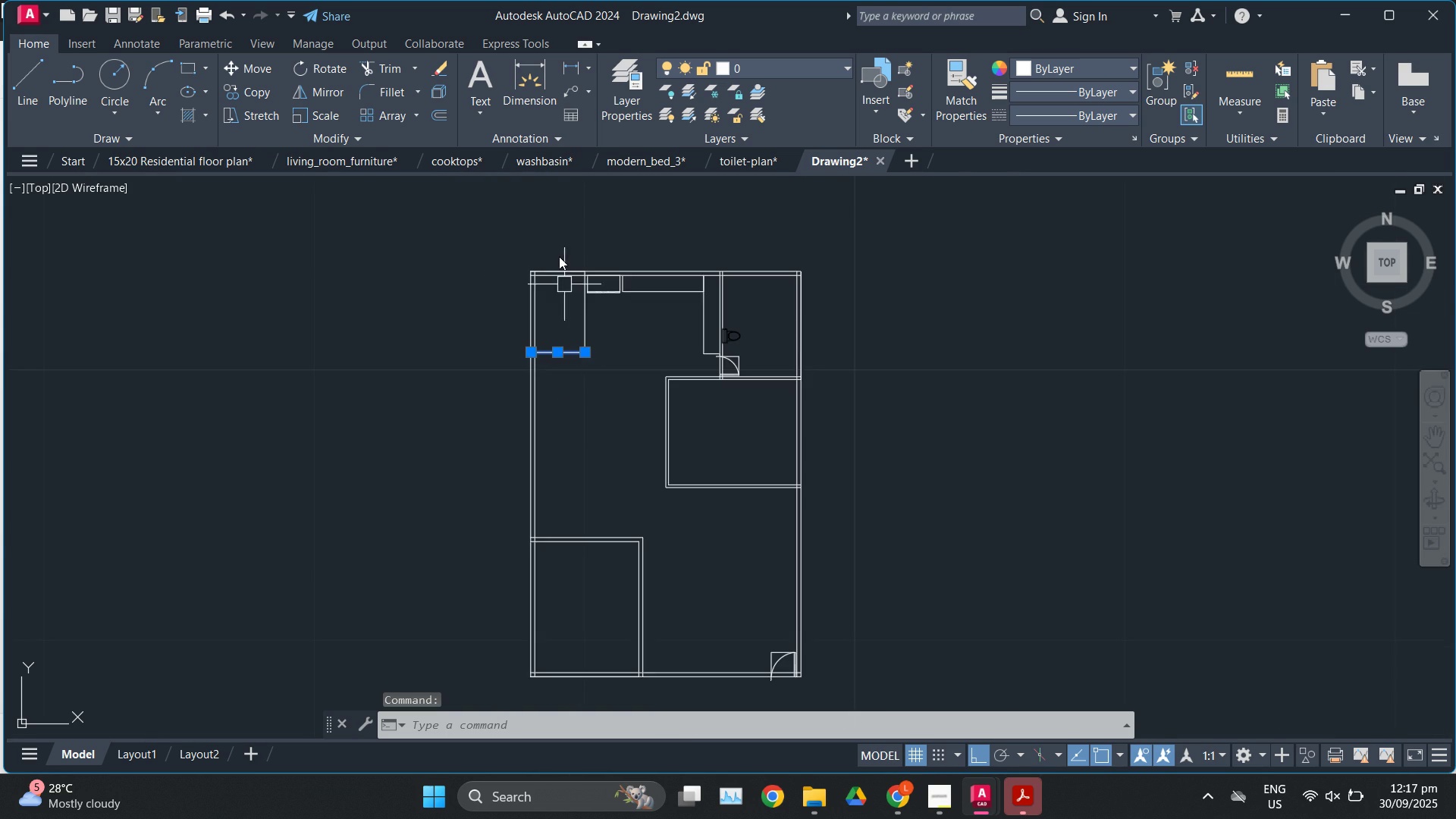 
scroll: coordinate [559, 256], scroll_direction: up, amount: 2.0
 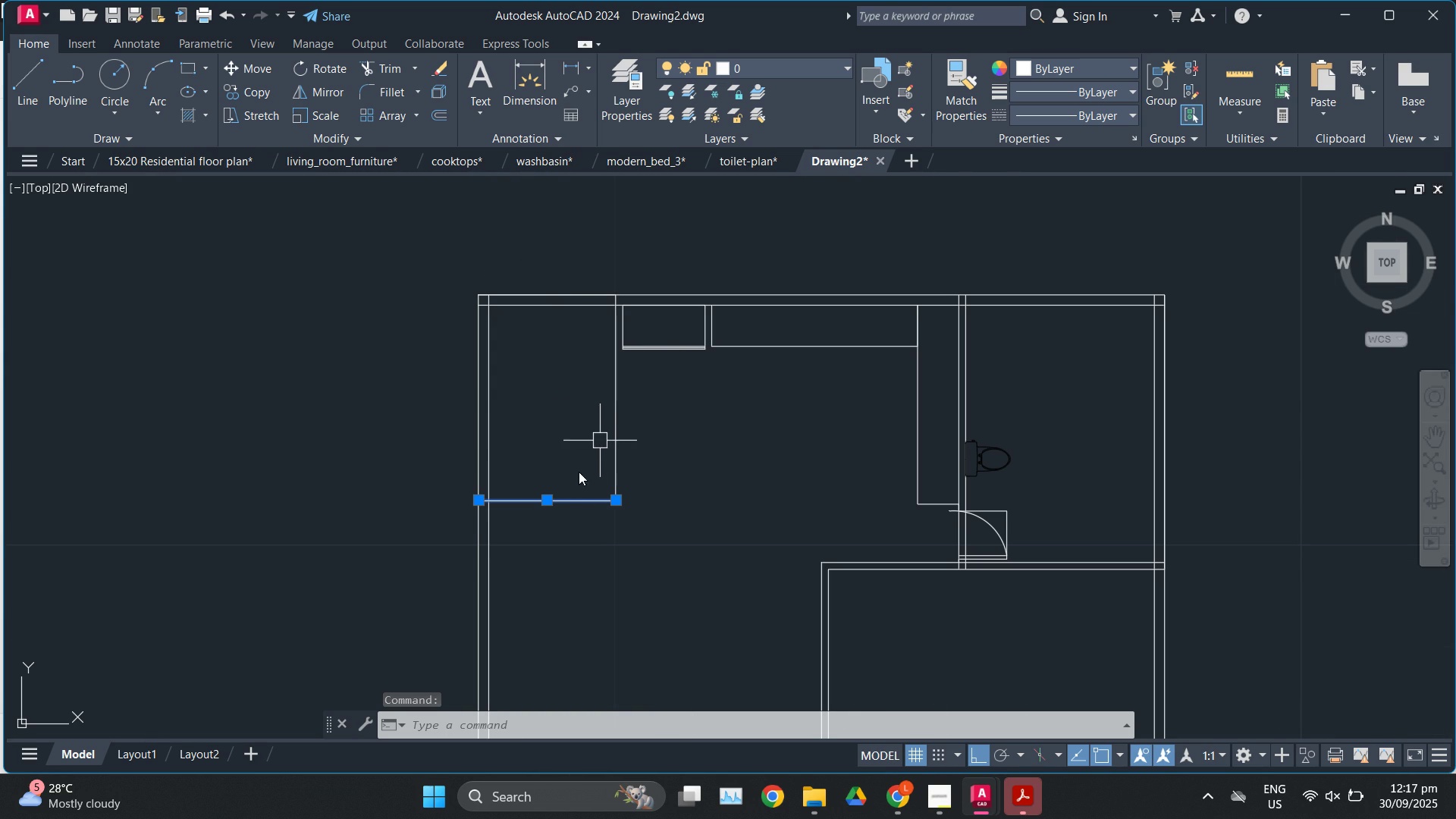 
key(O)
 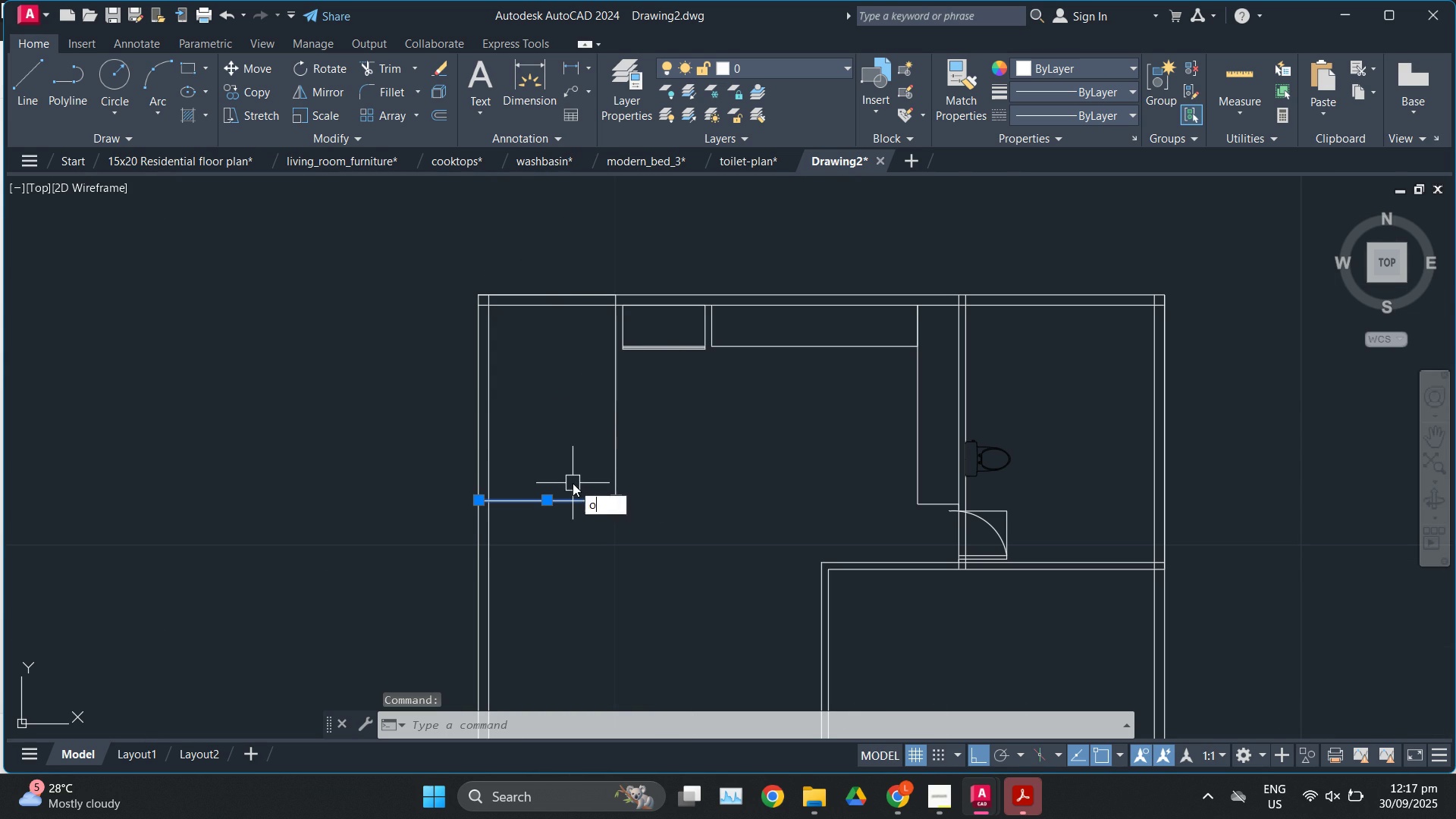 
key(Enter)
 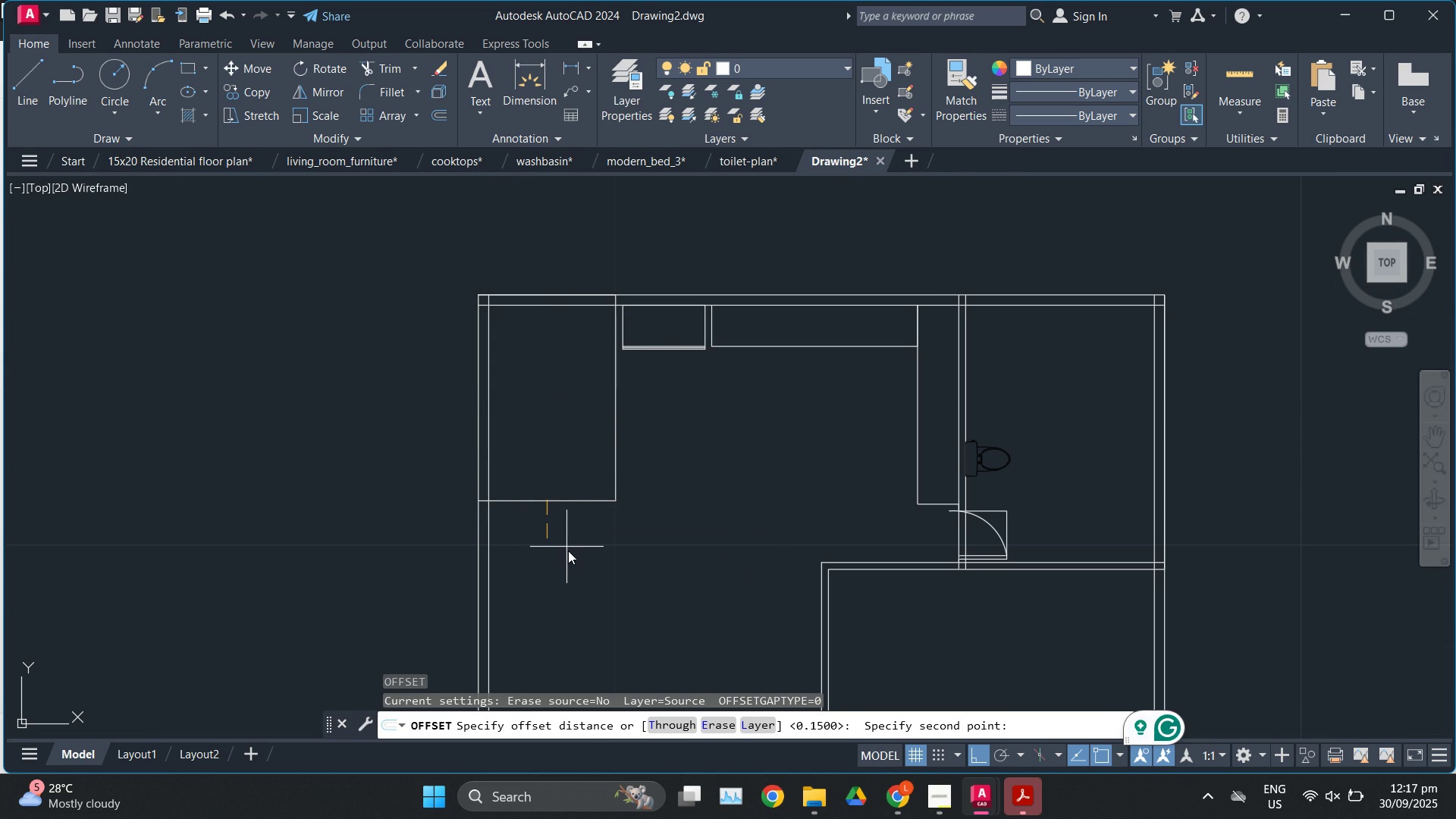 
key(Numpad0)
 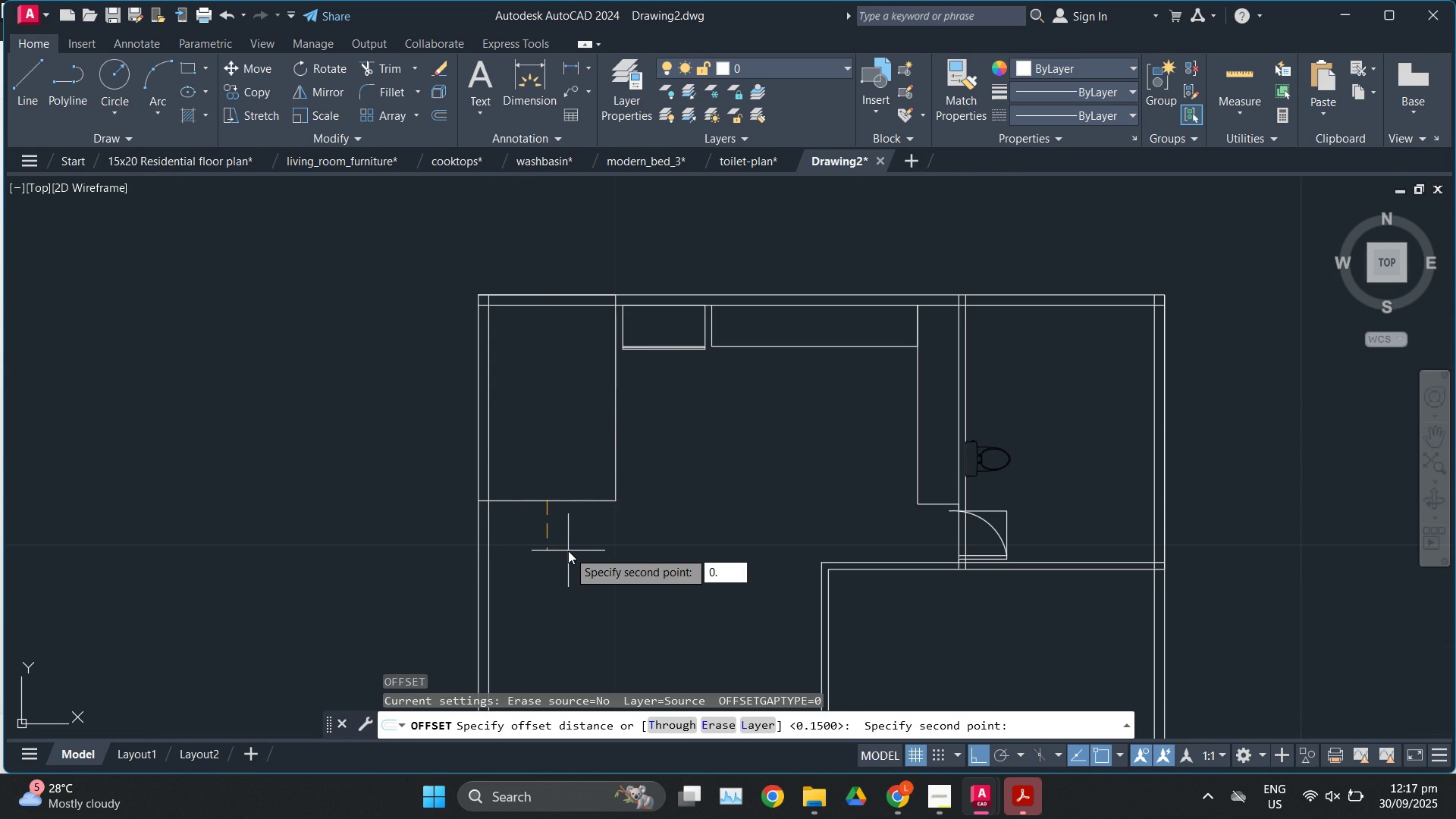 
key(NumpadDecimal)
 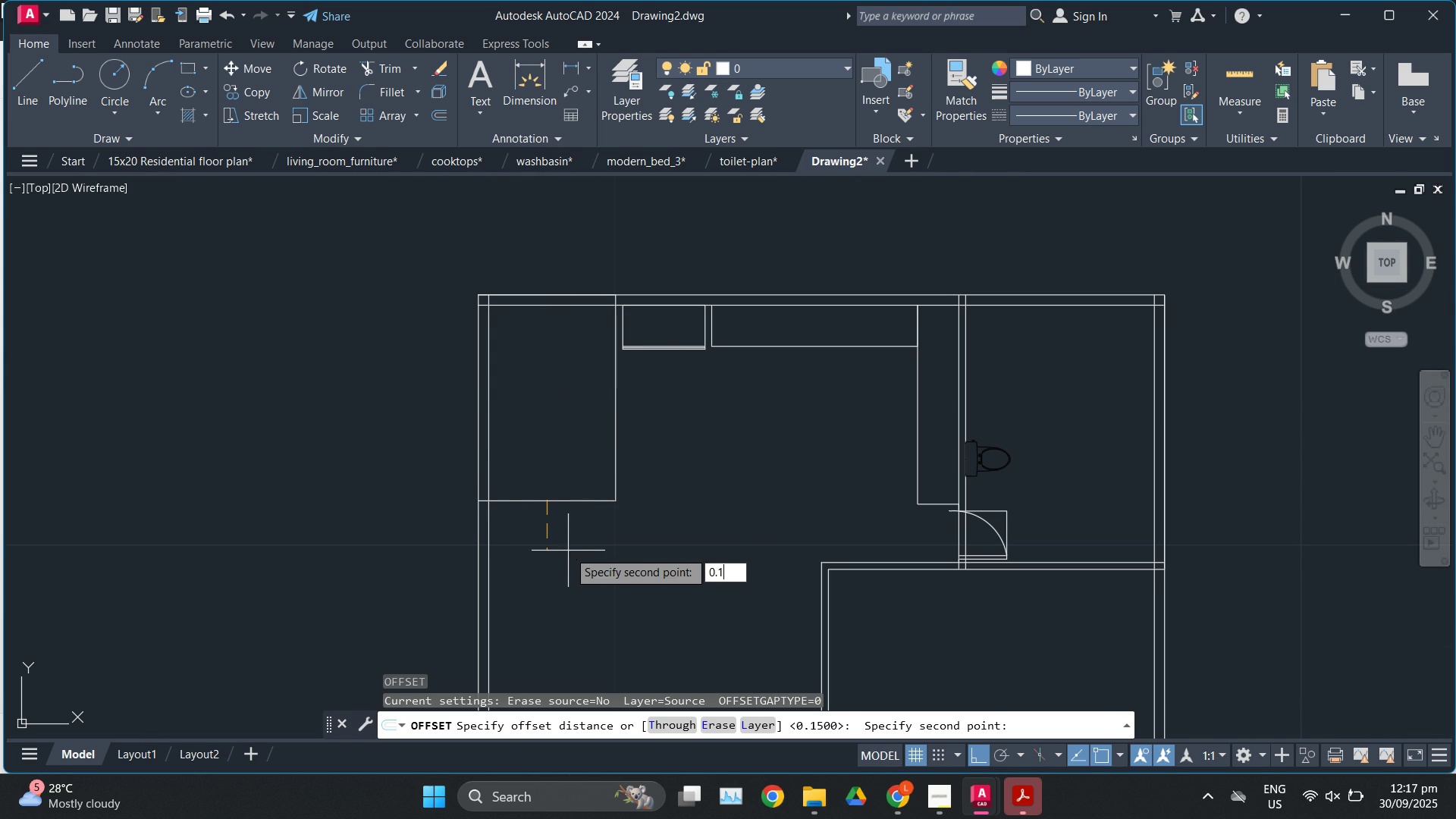 
key(Numpad1)
 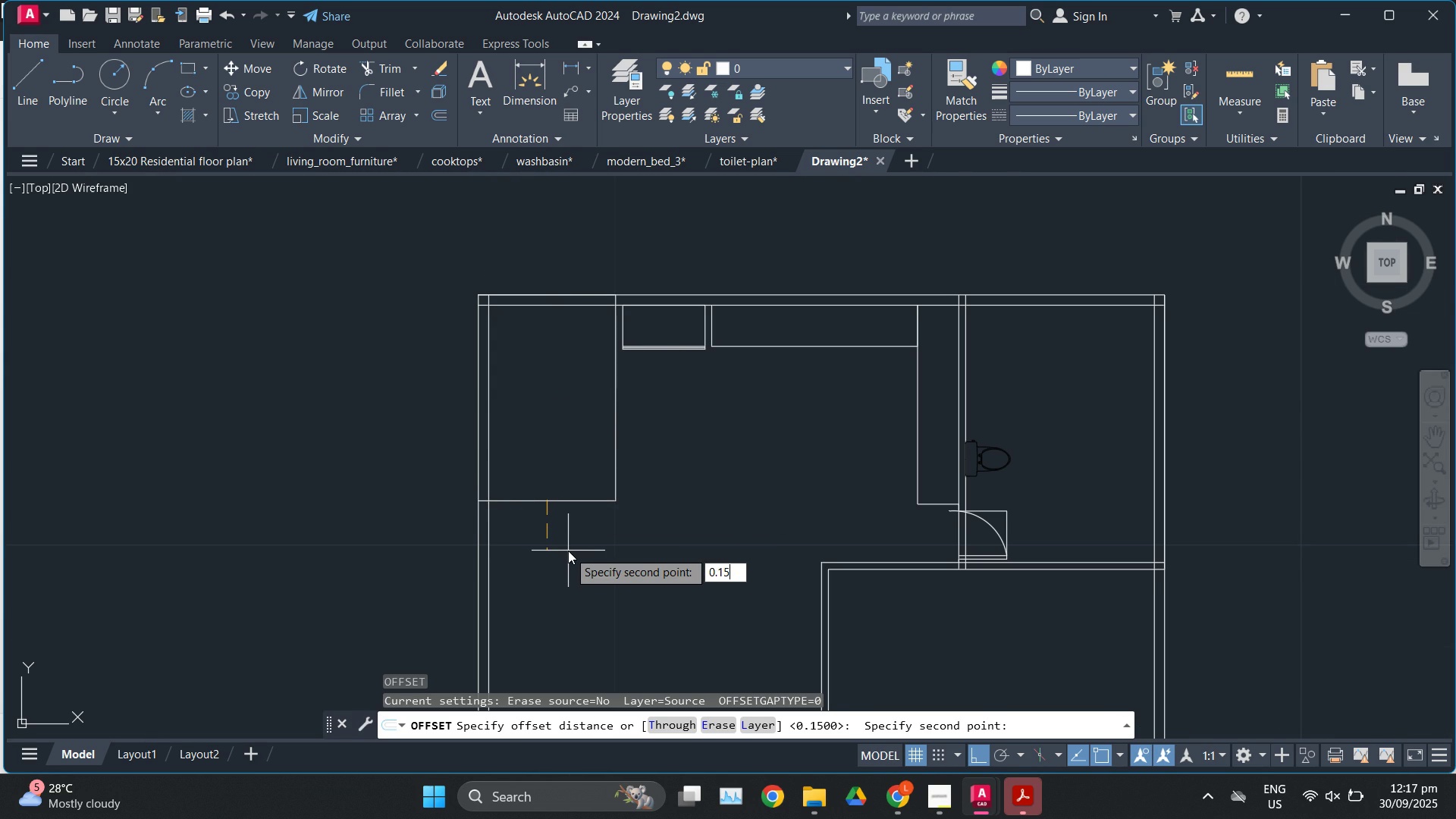 
key(Numpad5)
 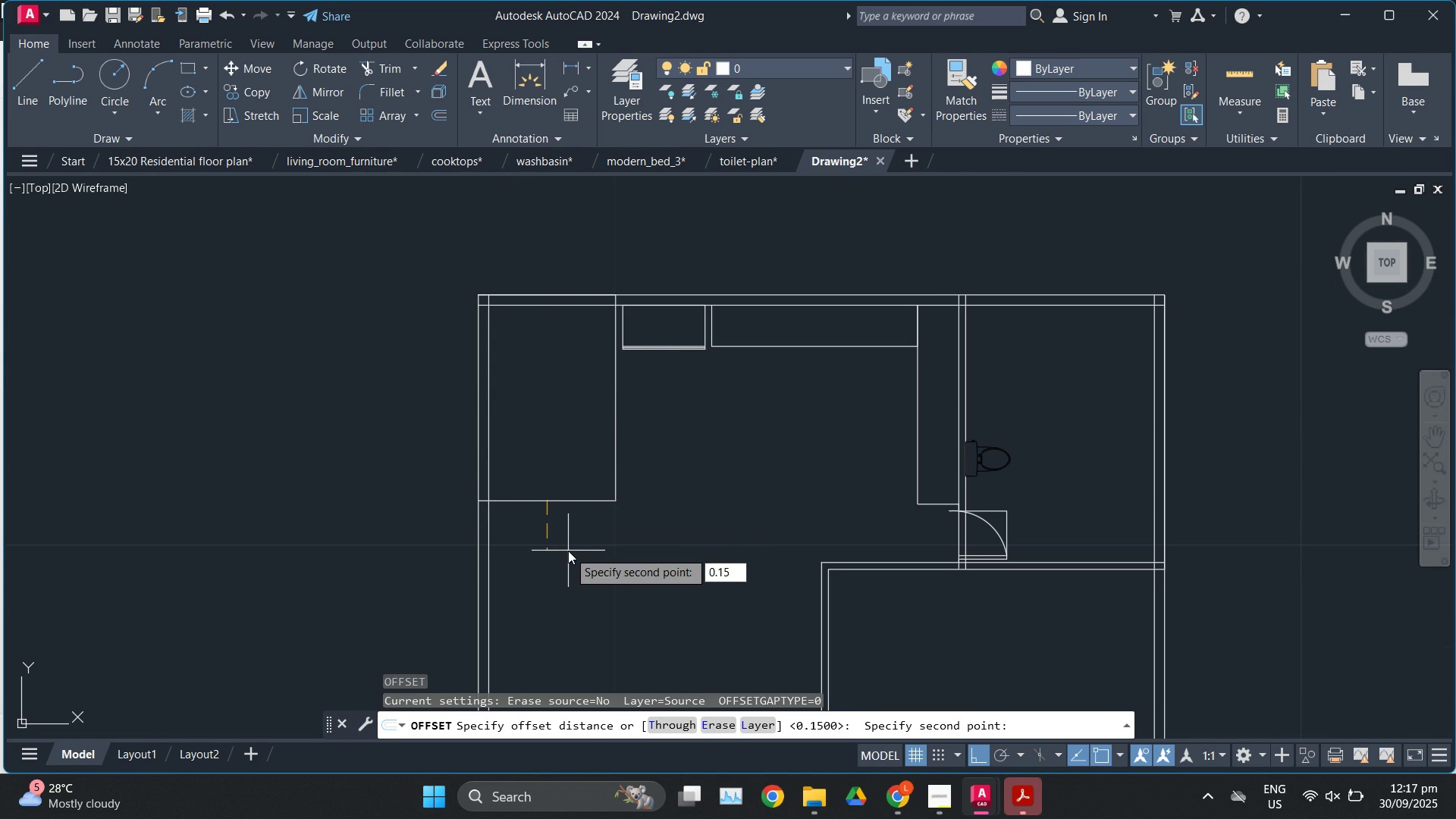 
key(Enter)
 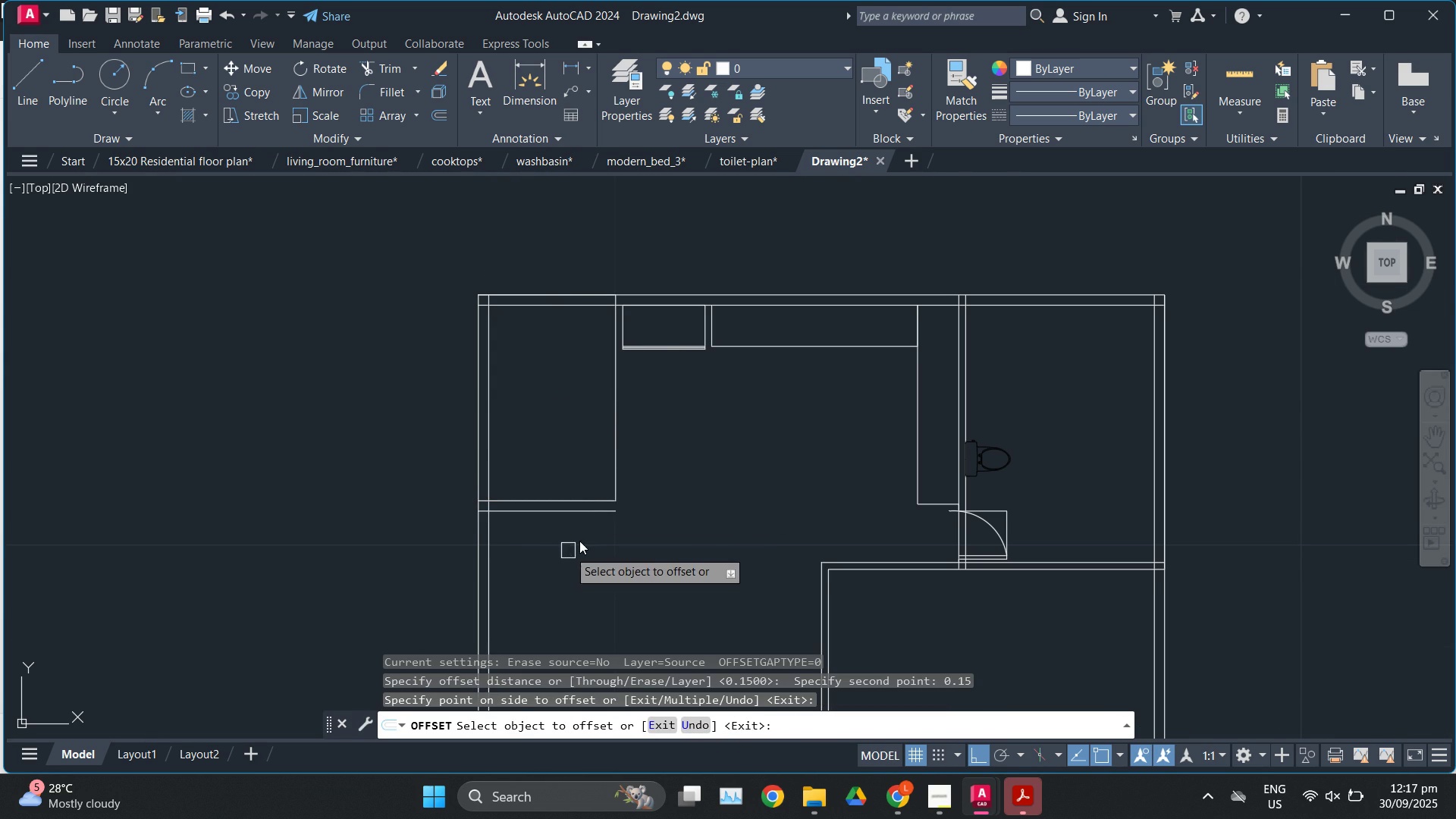 
scroll: coordinate [605, 493], scroll_direction: up, amount: 2.0
 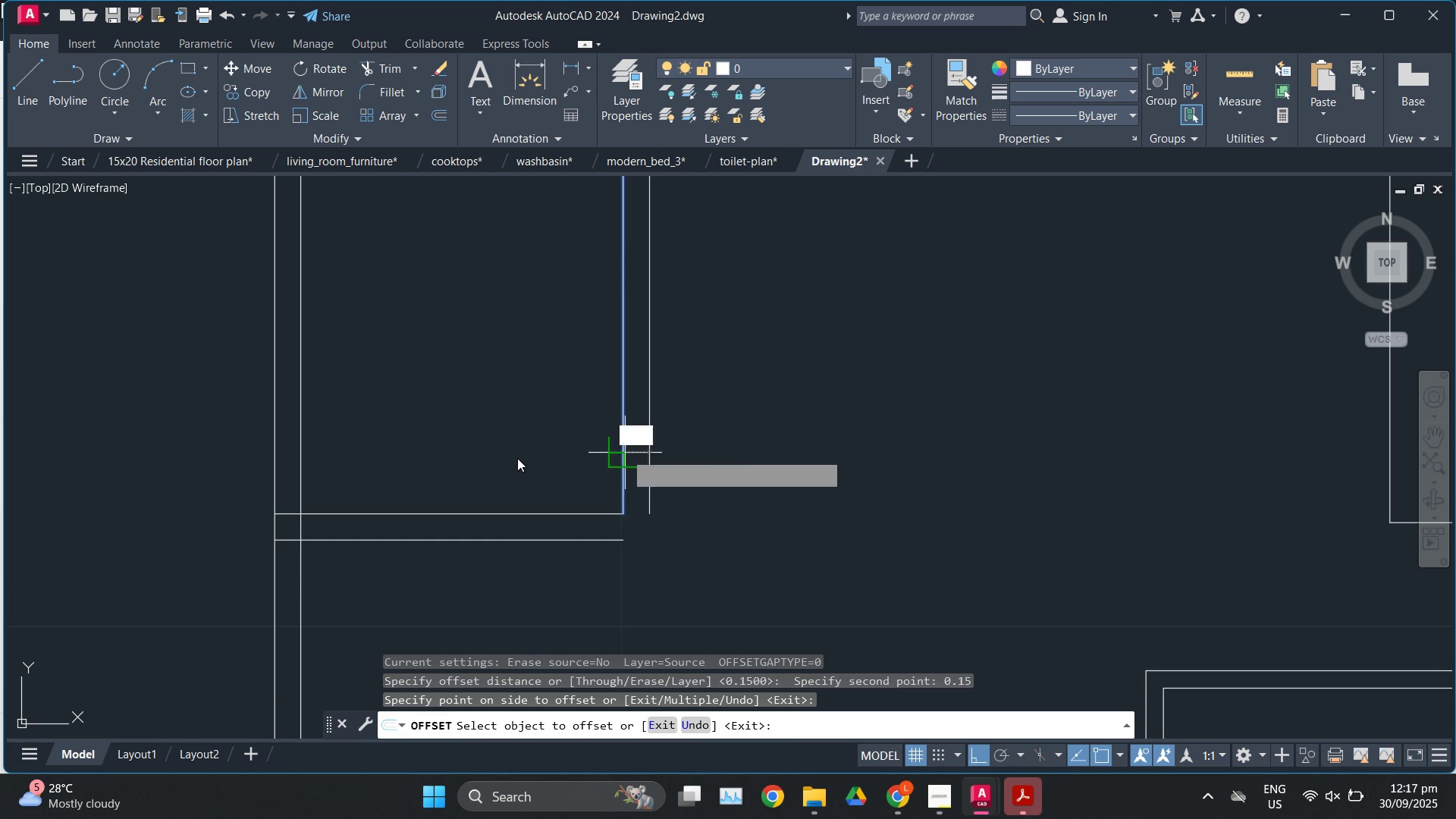 
double_click([517, 458])
 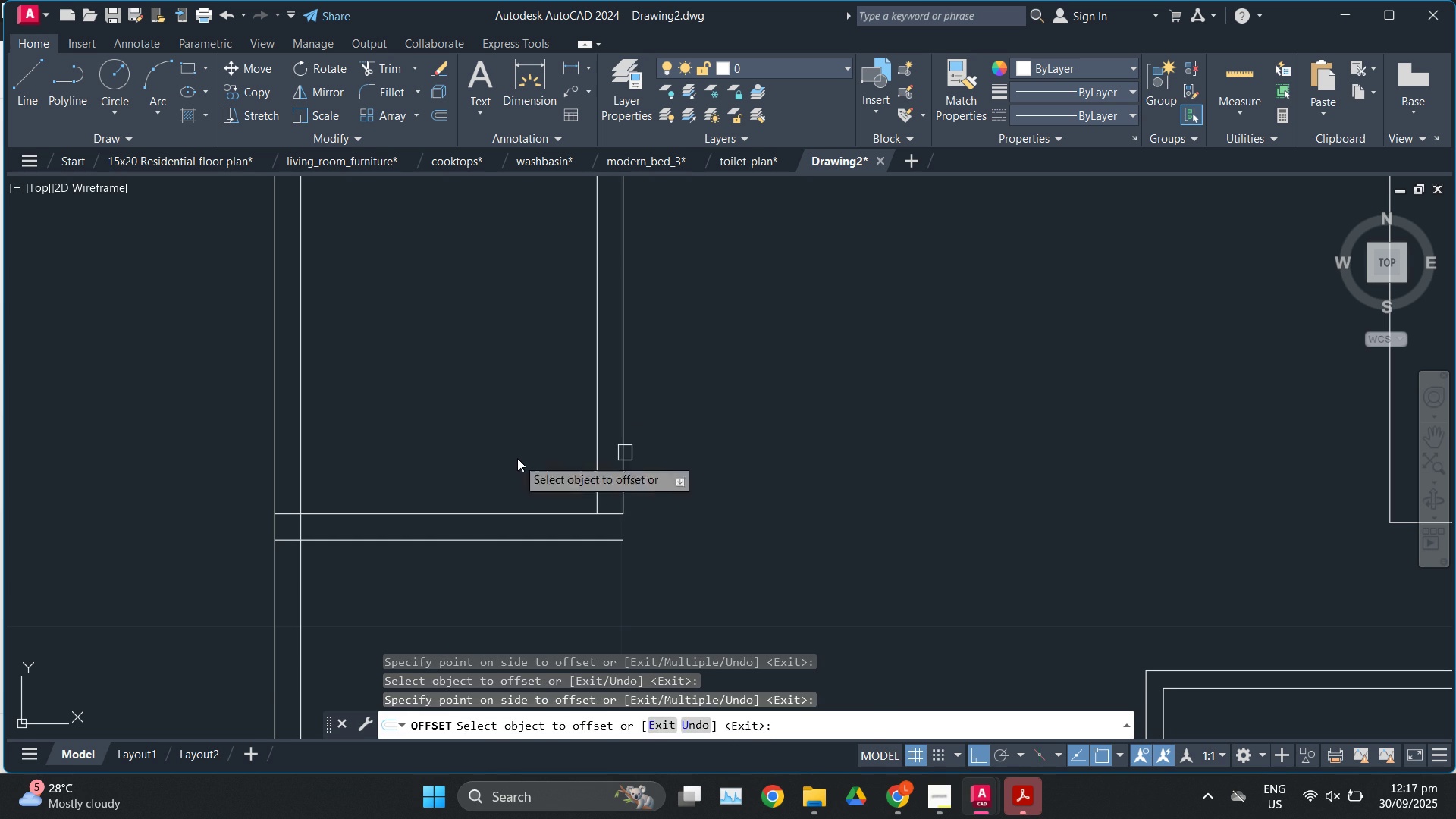 
key(Escape)
 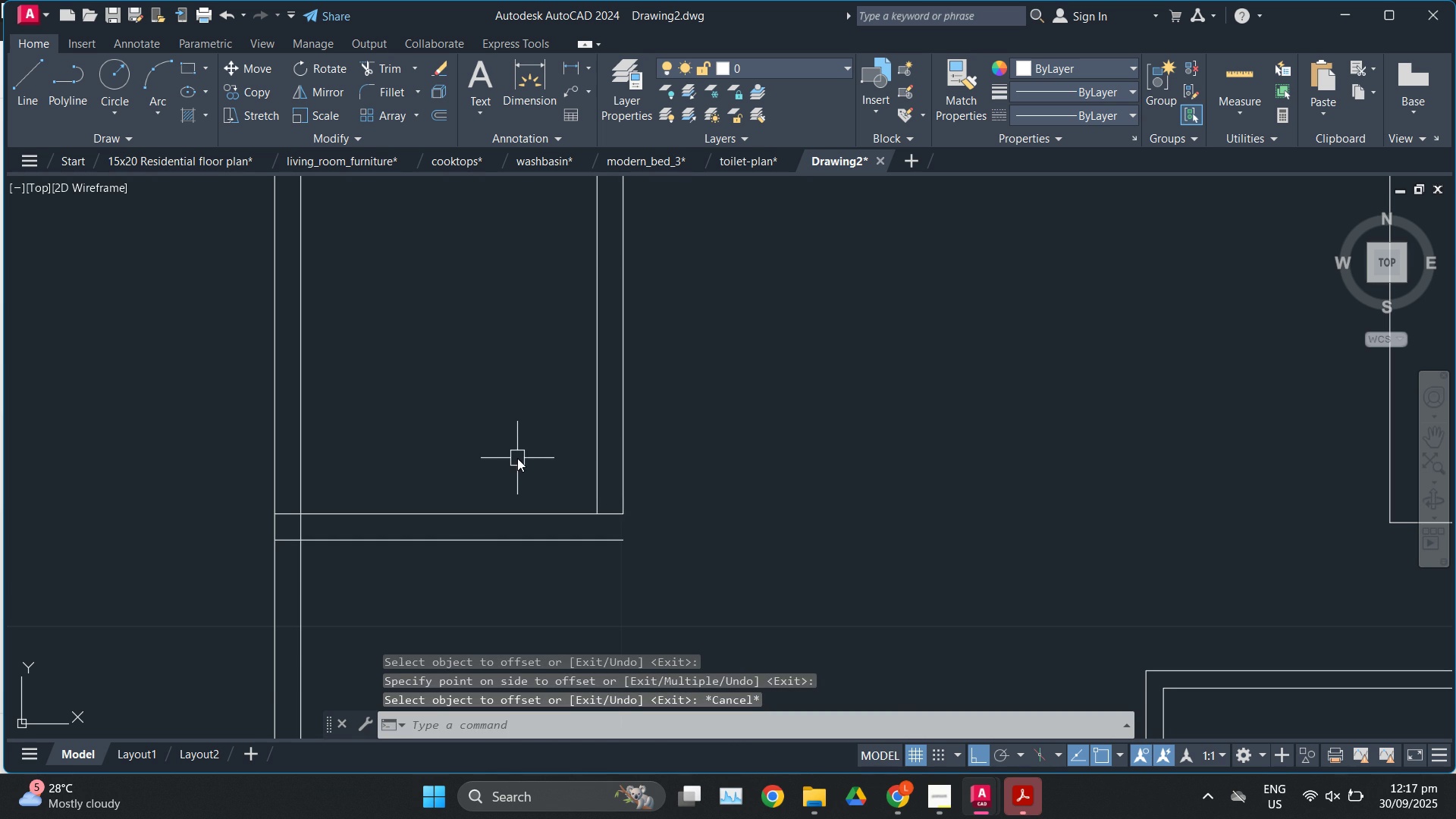 
key(F)
 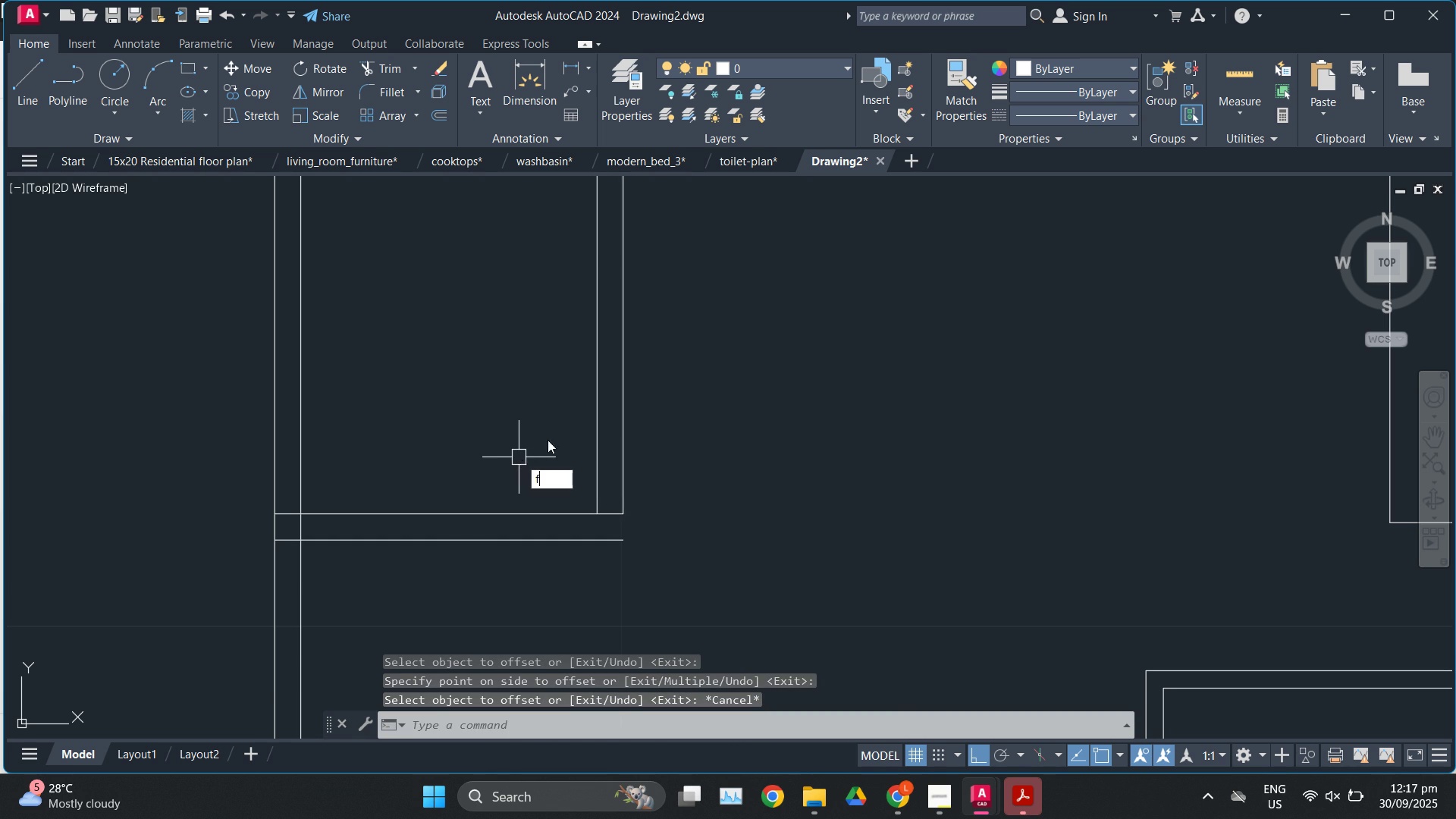 
key(Enter)
 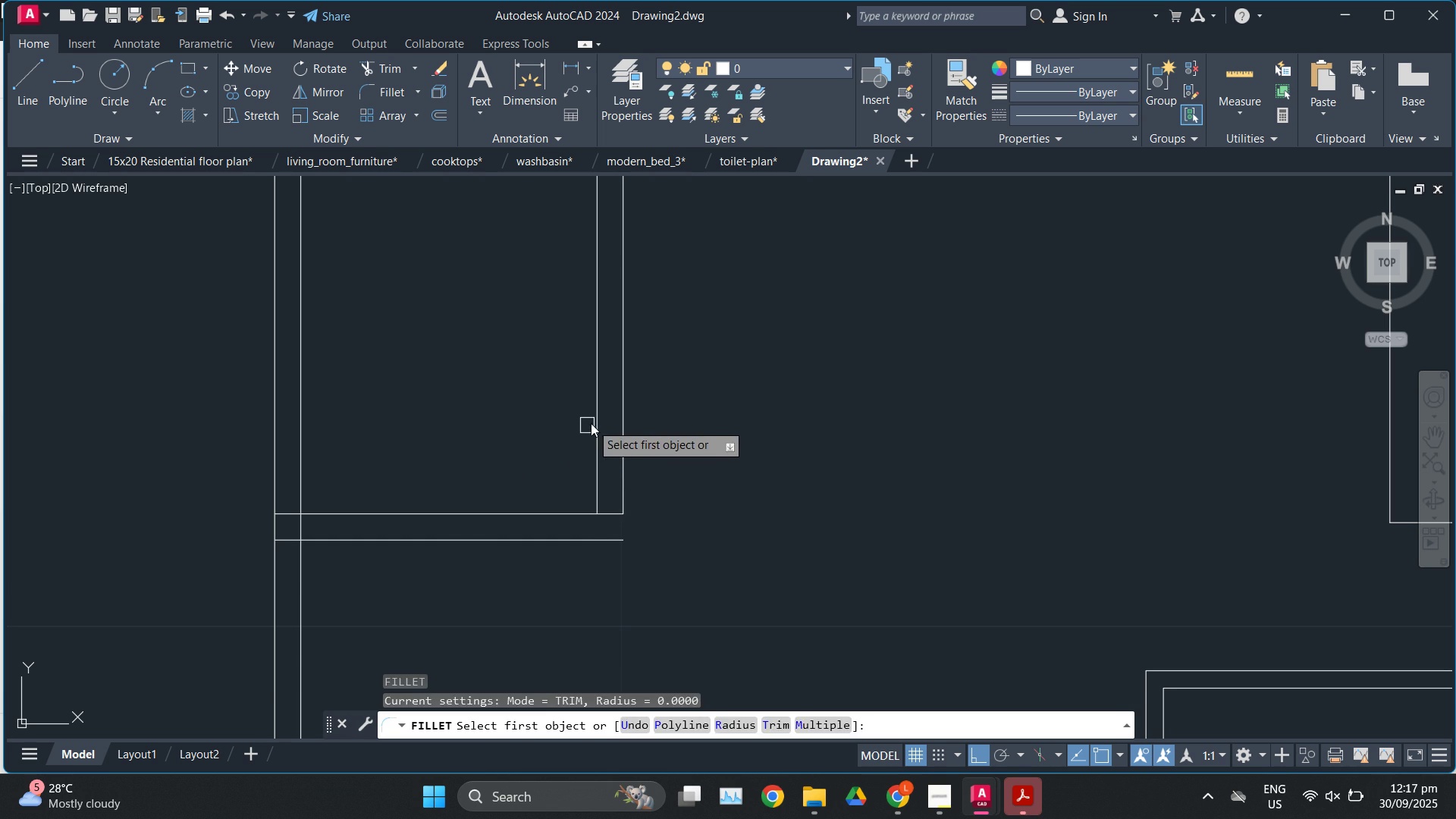 
left_click([591, 423])
 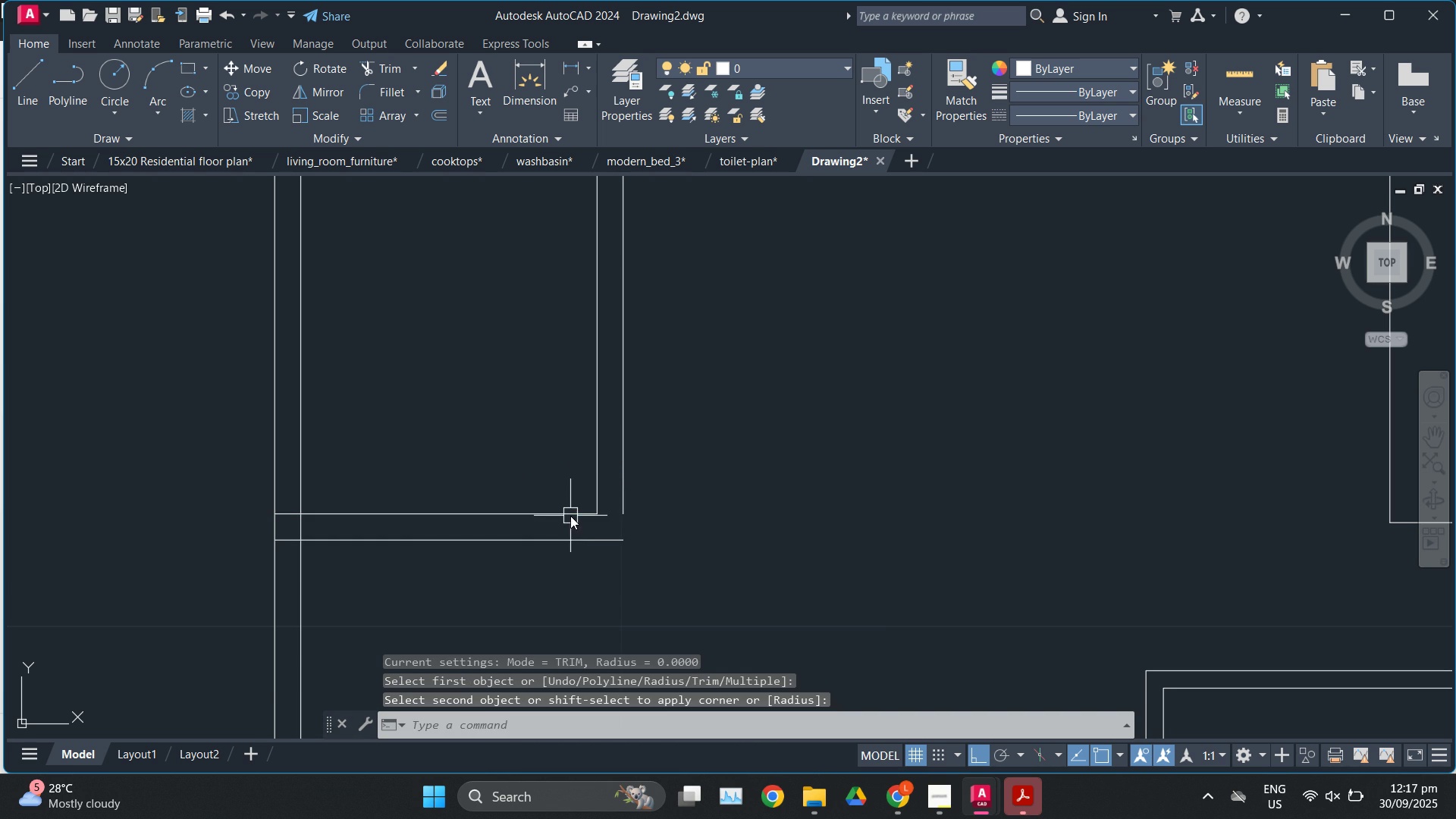 
key(F)
 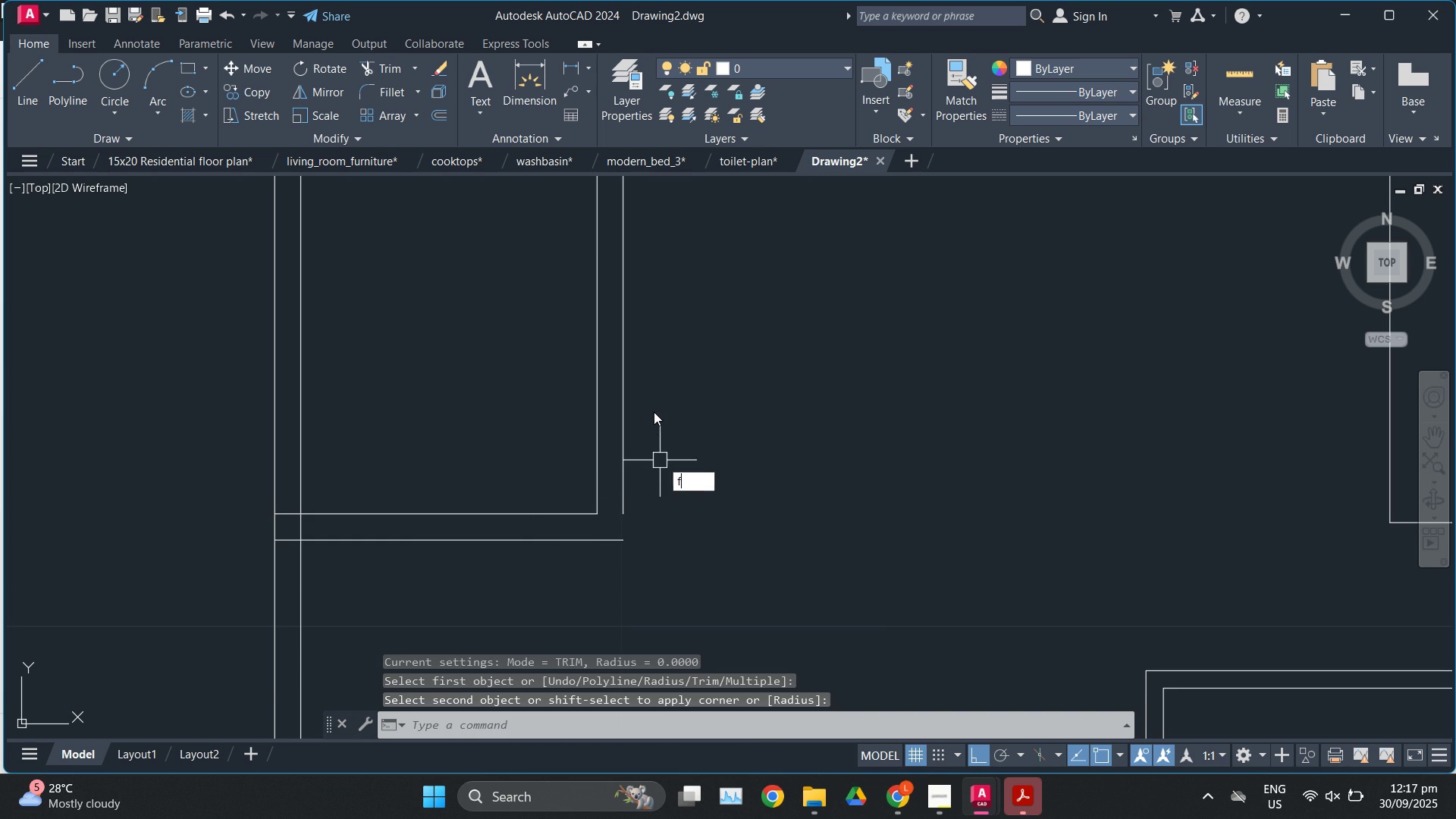 
key(Enter)
 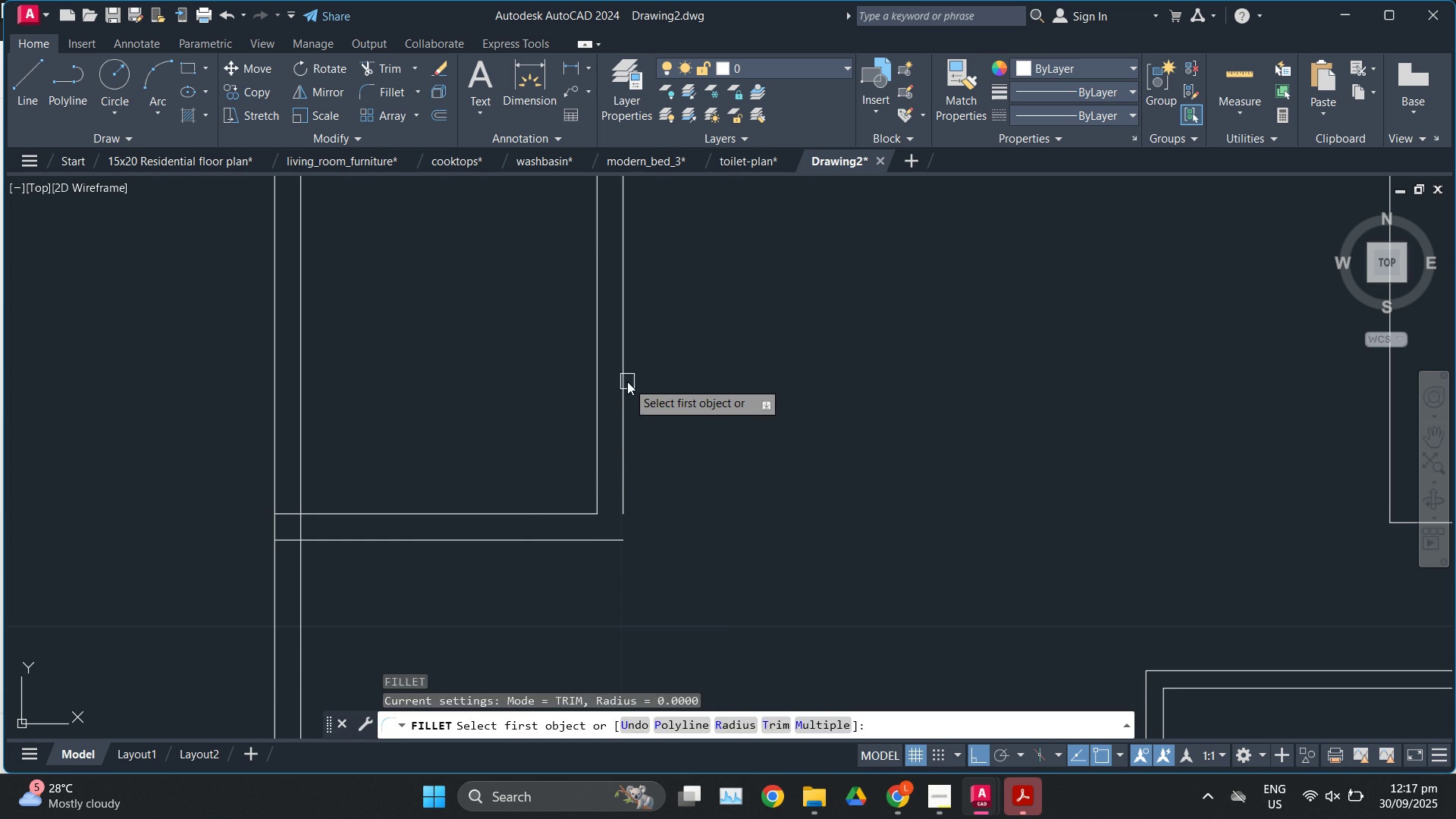 
left_click([627, 381])
 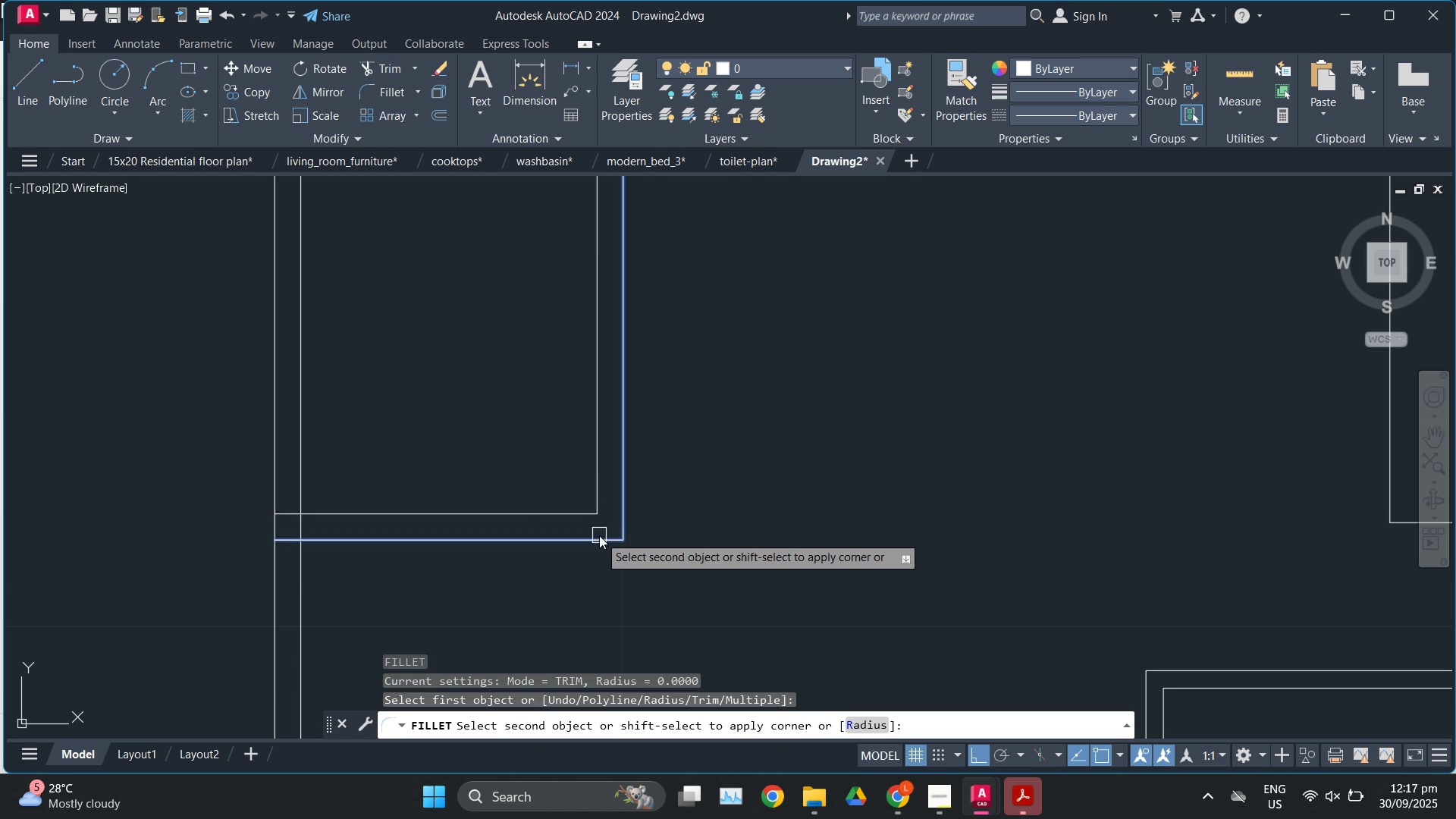 
key(Escape)
 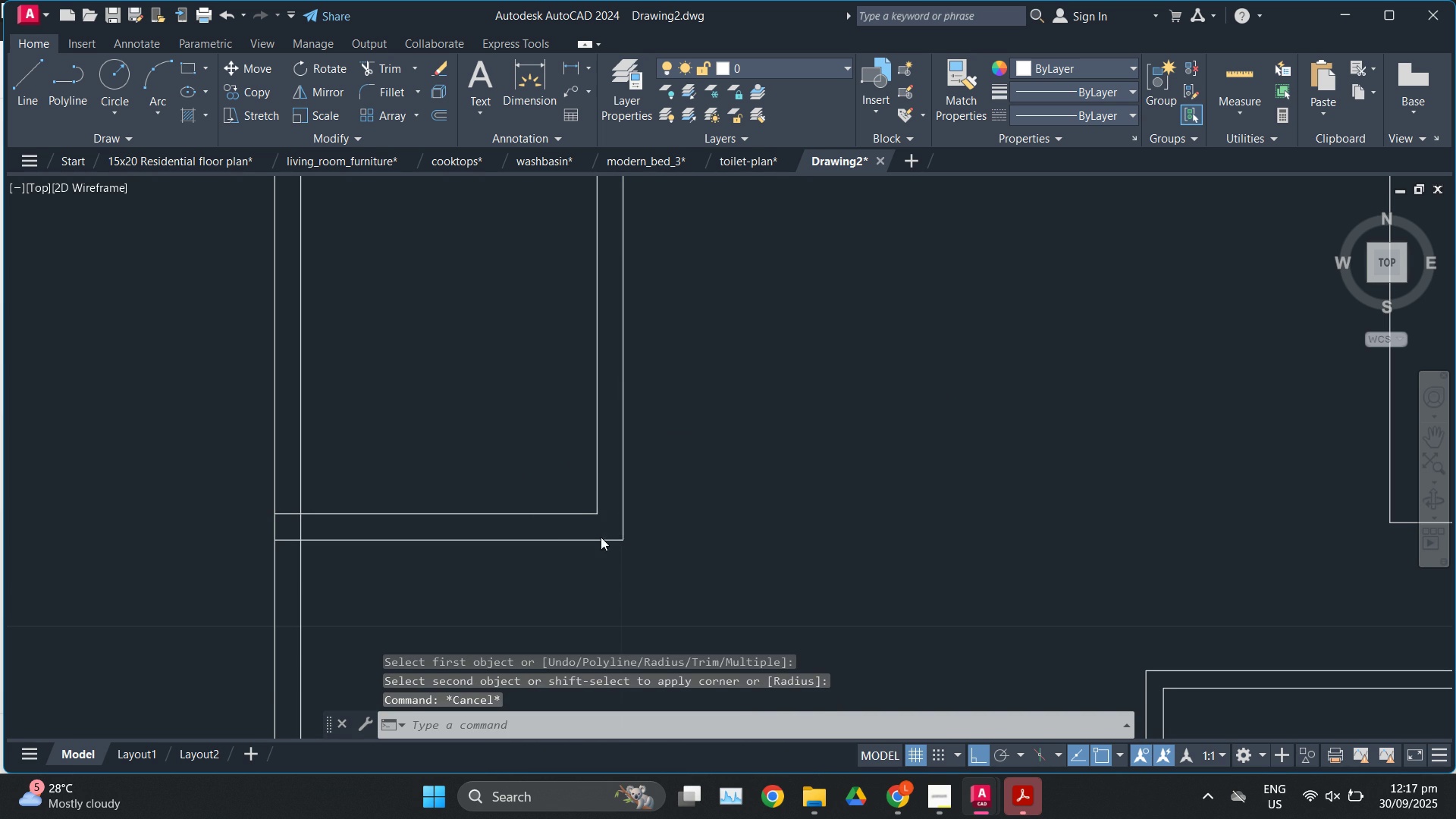 
scroll: coordinate [734, 376], scroll_direction: down, amount: 4.0
 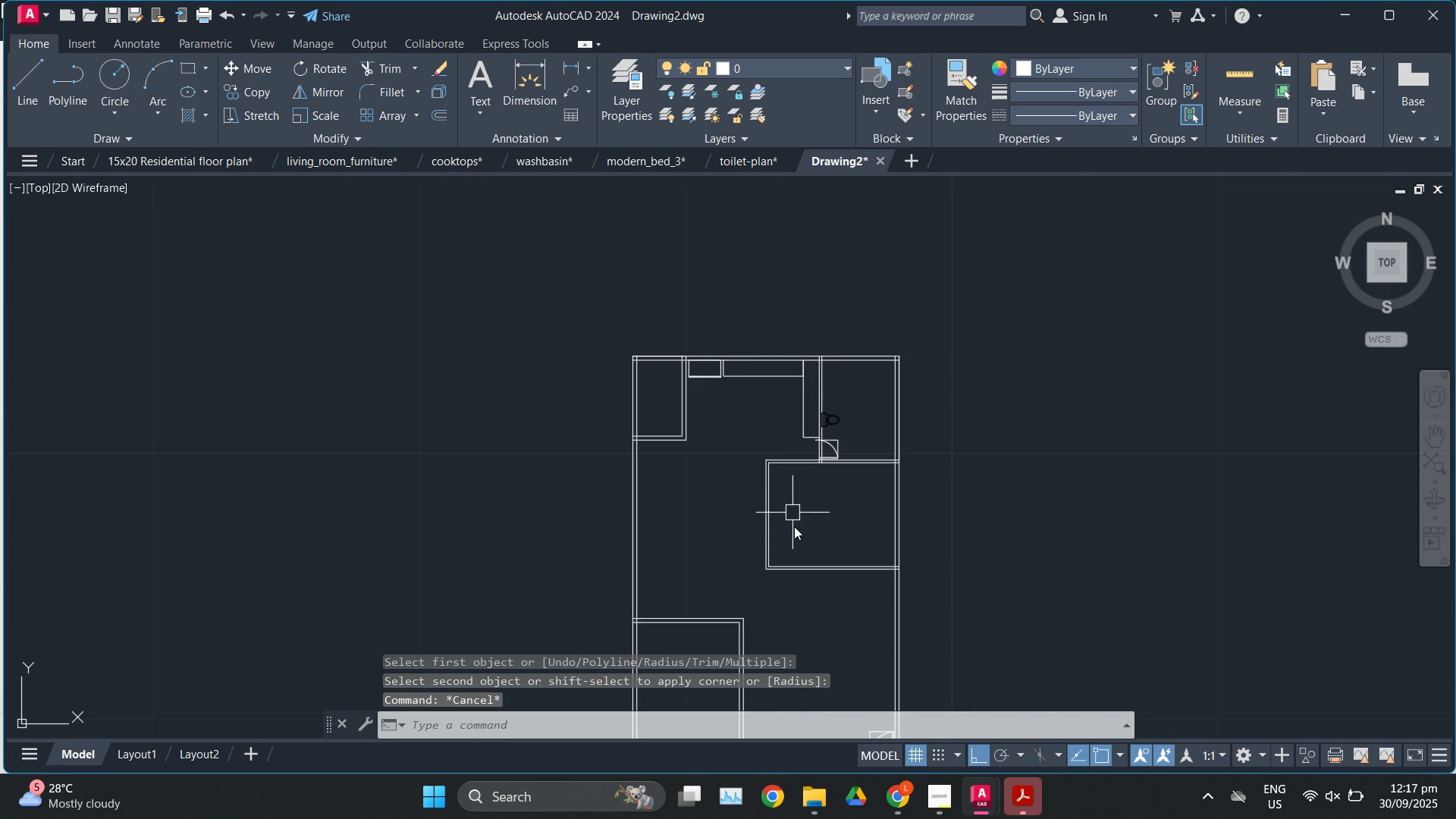 
scroll: coordinate [794, 533], scroll_direction: up, amount: 1.0
 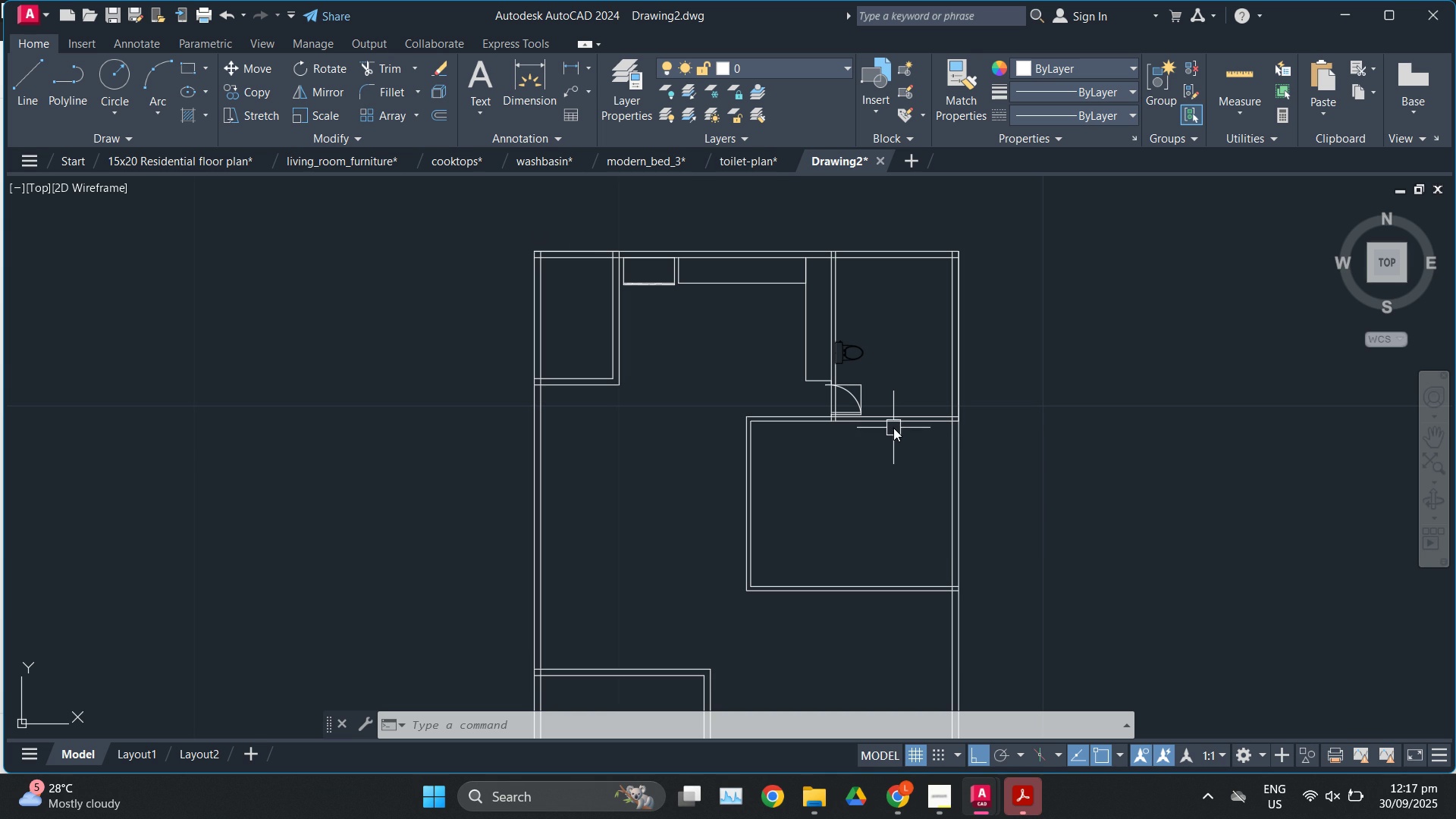 
wait(6.13)
 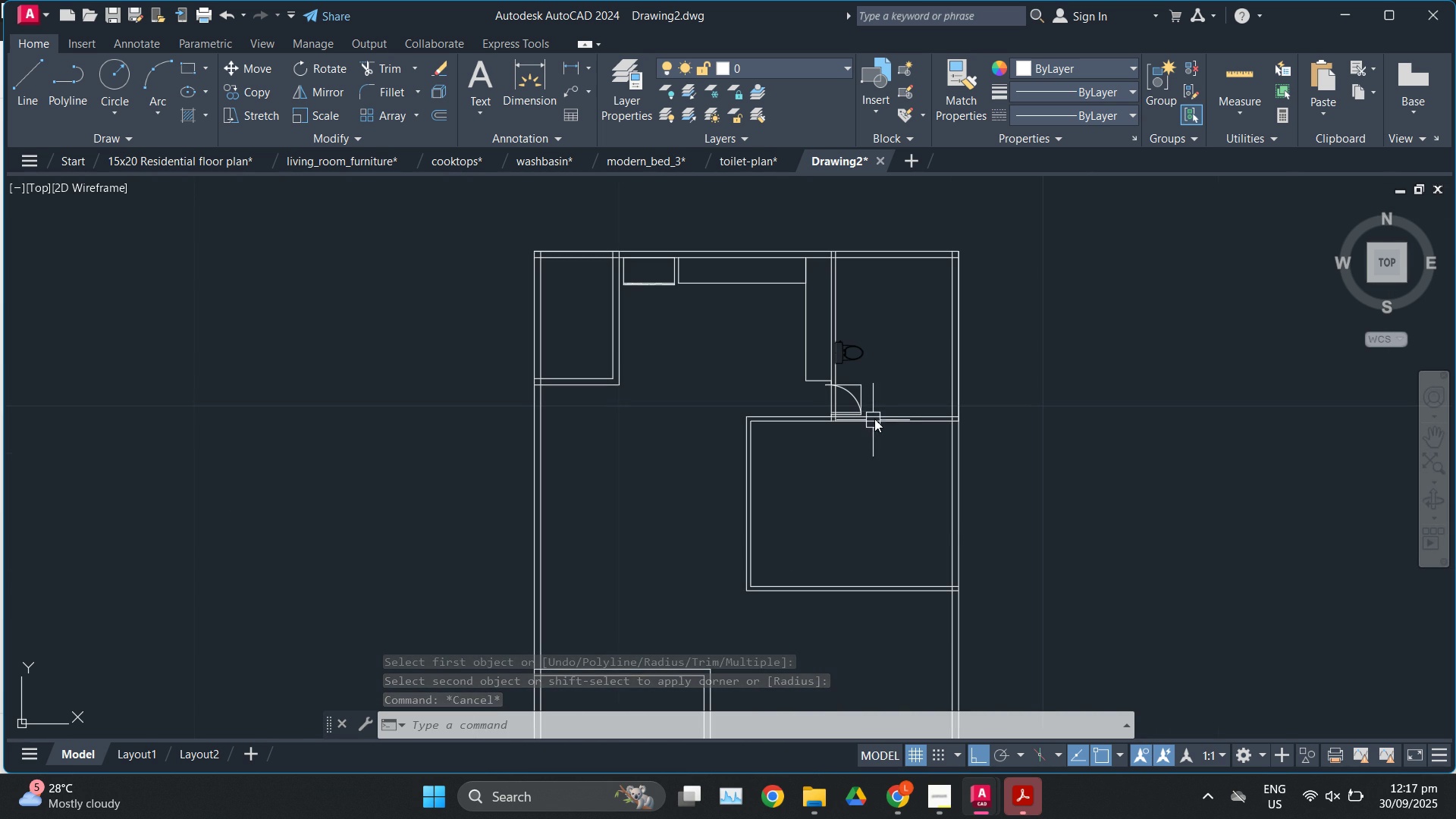 
left_click([438, 168])
 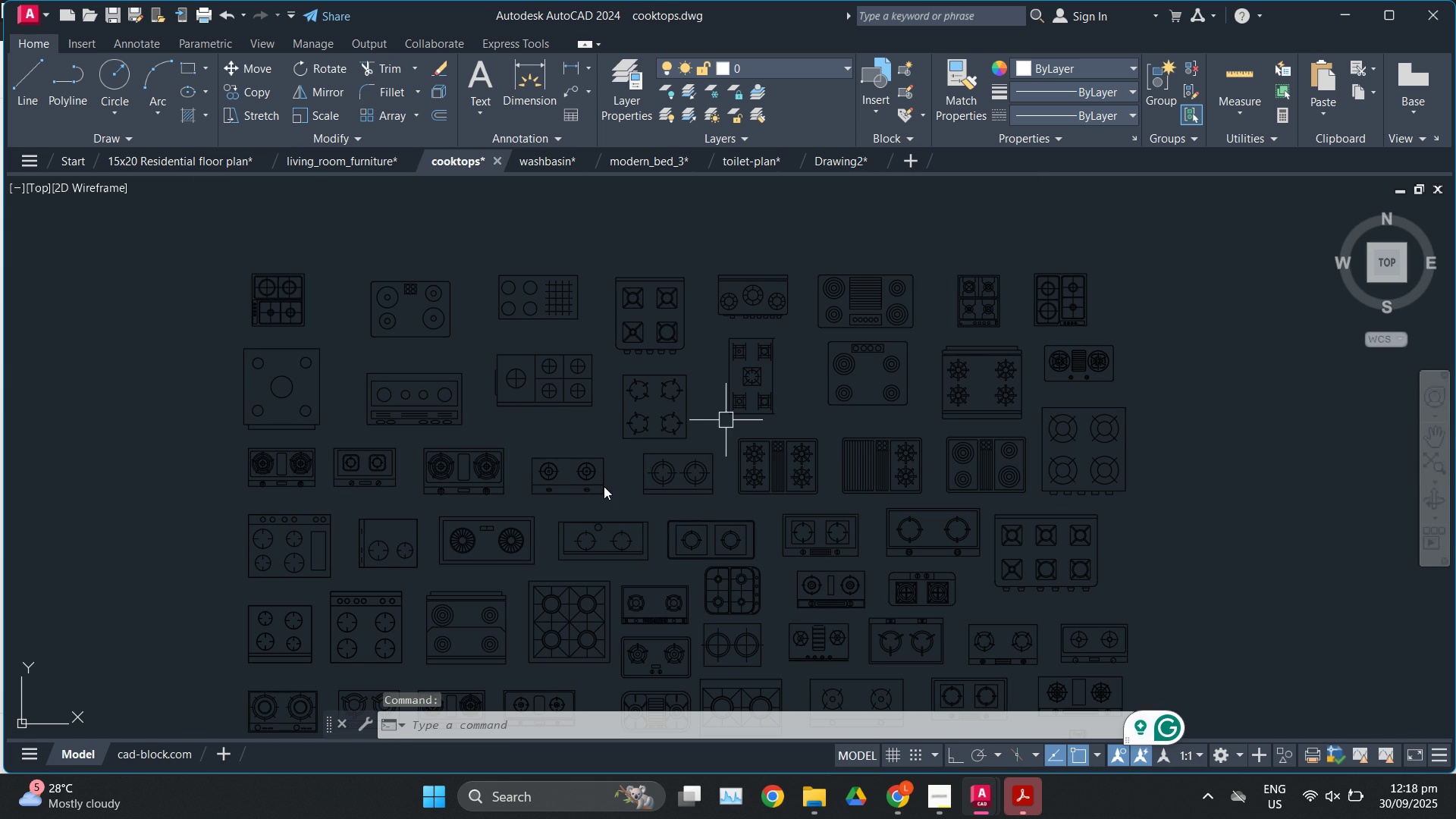 
scroll: coordinate [358, 406], scroll_direction: up, amount: 2.0
 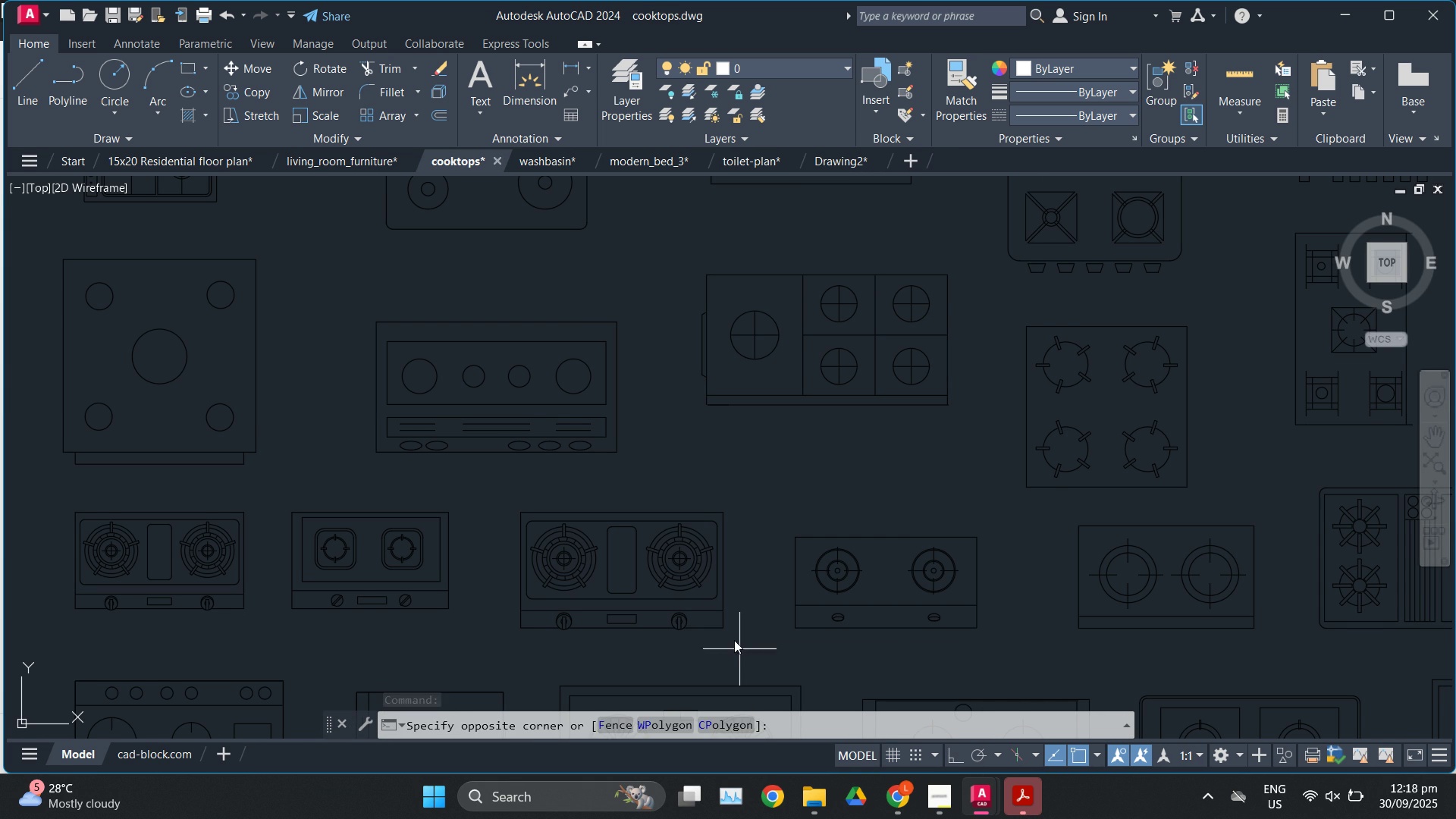 
left_click([739, 649])
 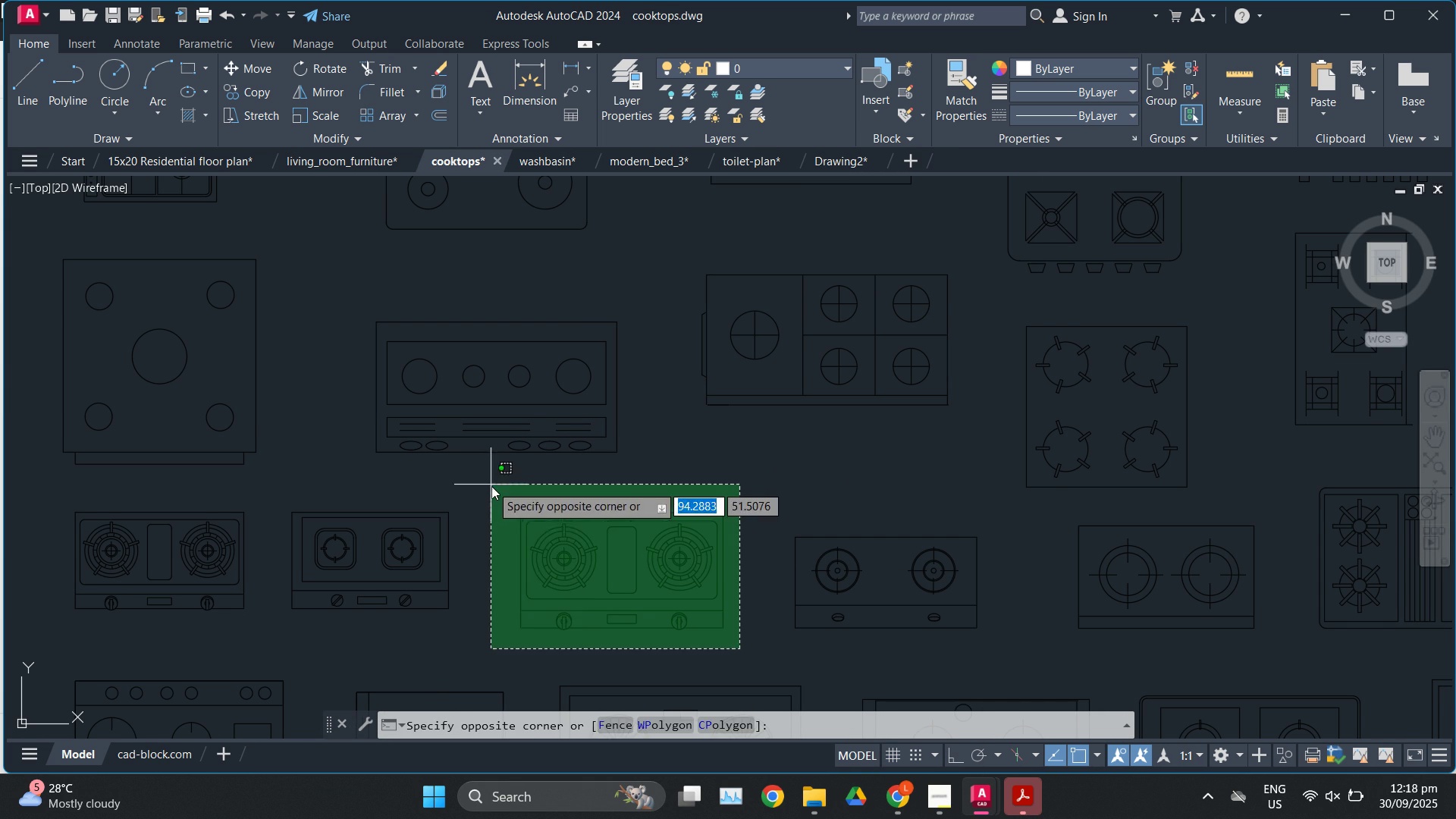 
left_click([496, 492])